 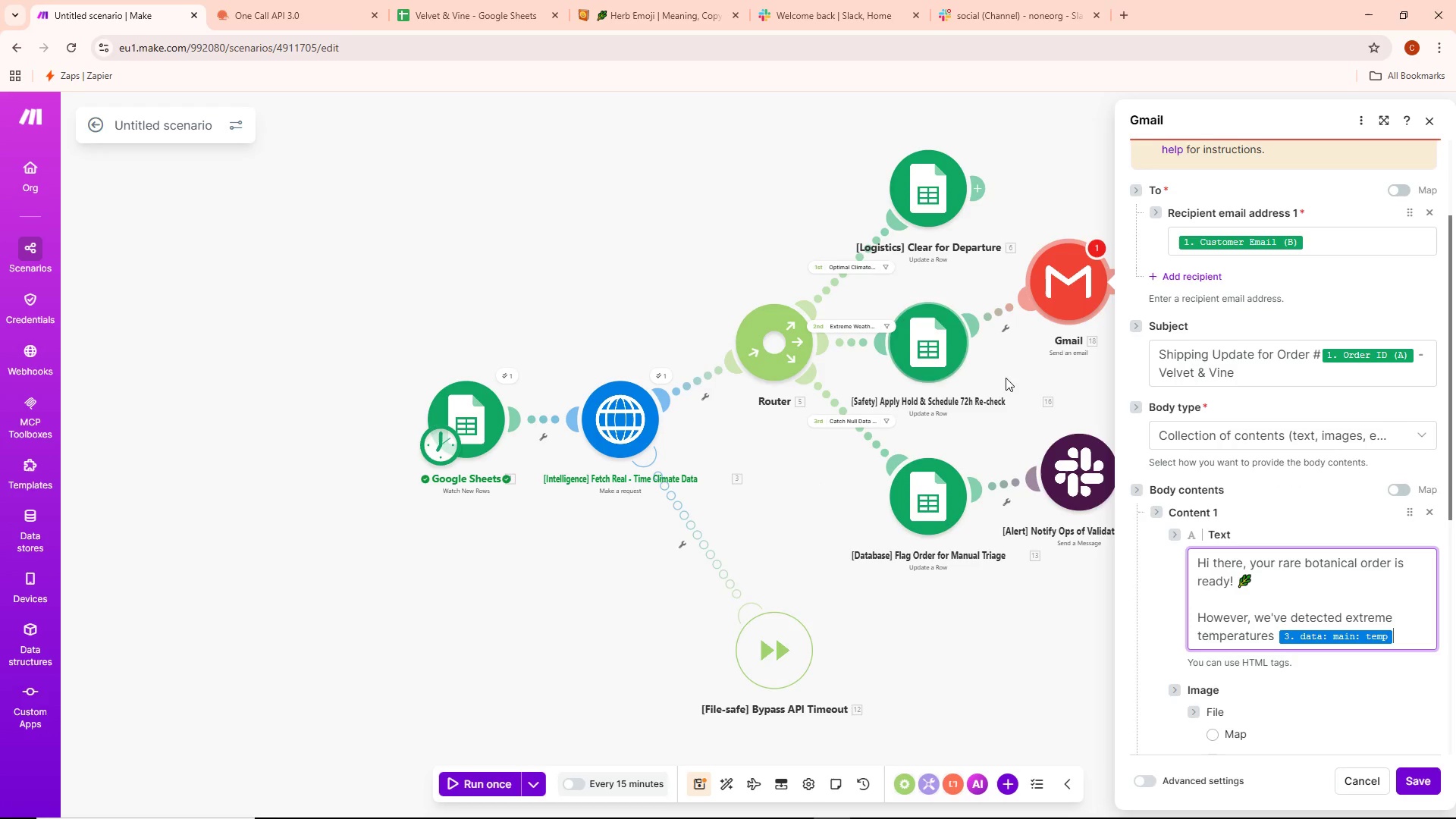 
key(Control+V)
 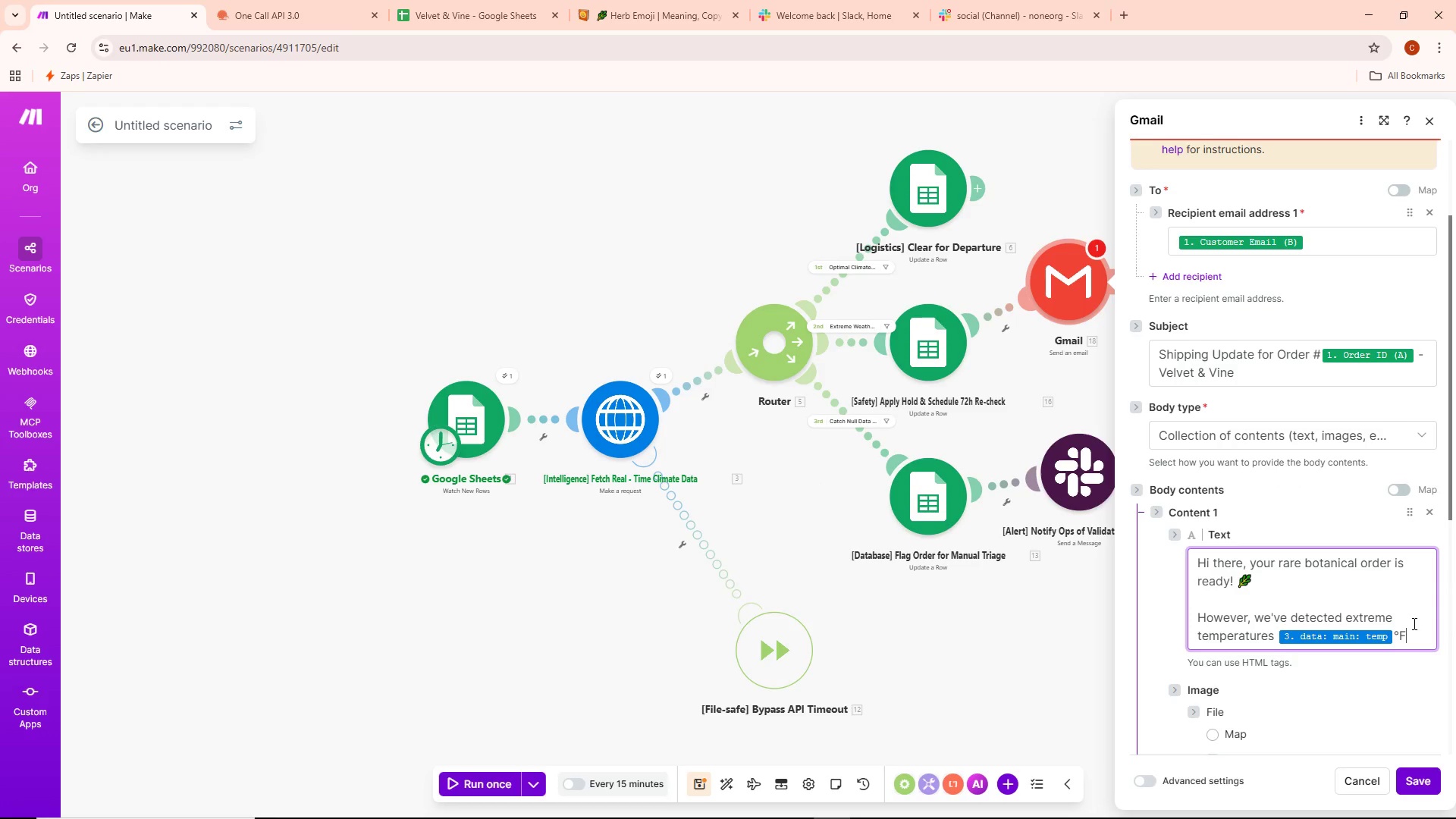 
type( in o)
key(Backspace)
type(your  )
key(Backspace)
type( )
key(Backspace)
 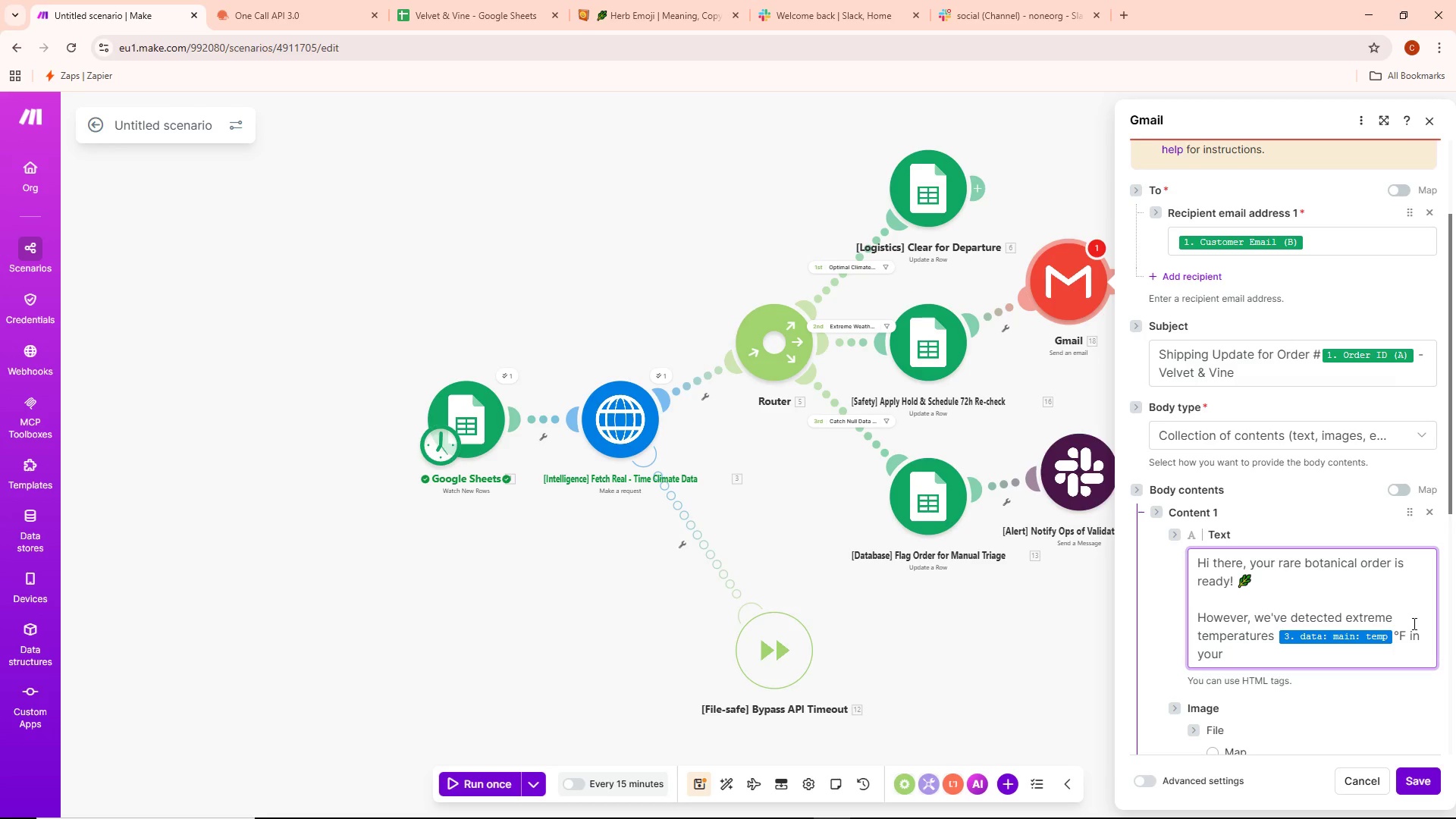 
type(area. To ensure your live plants arrive)
 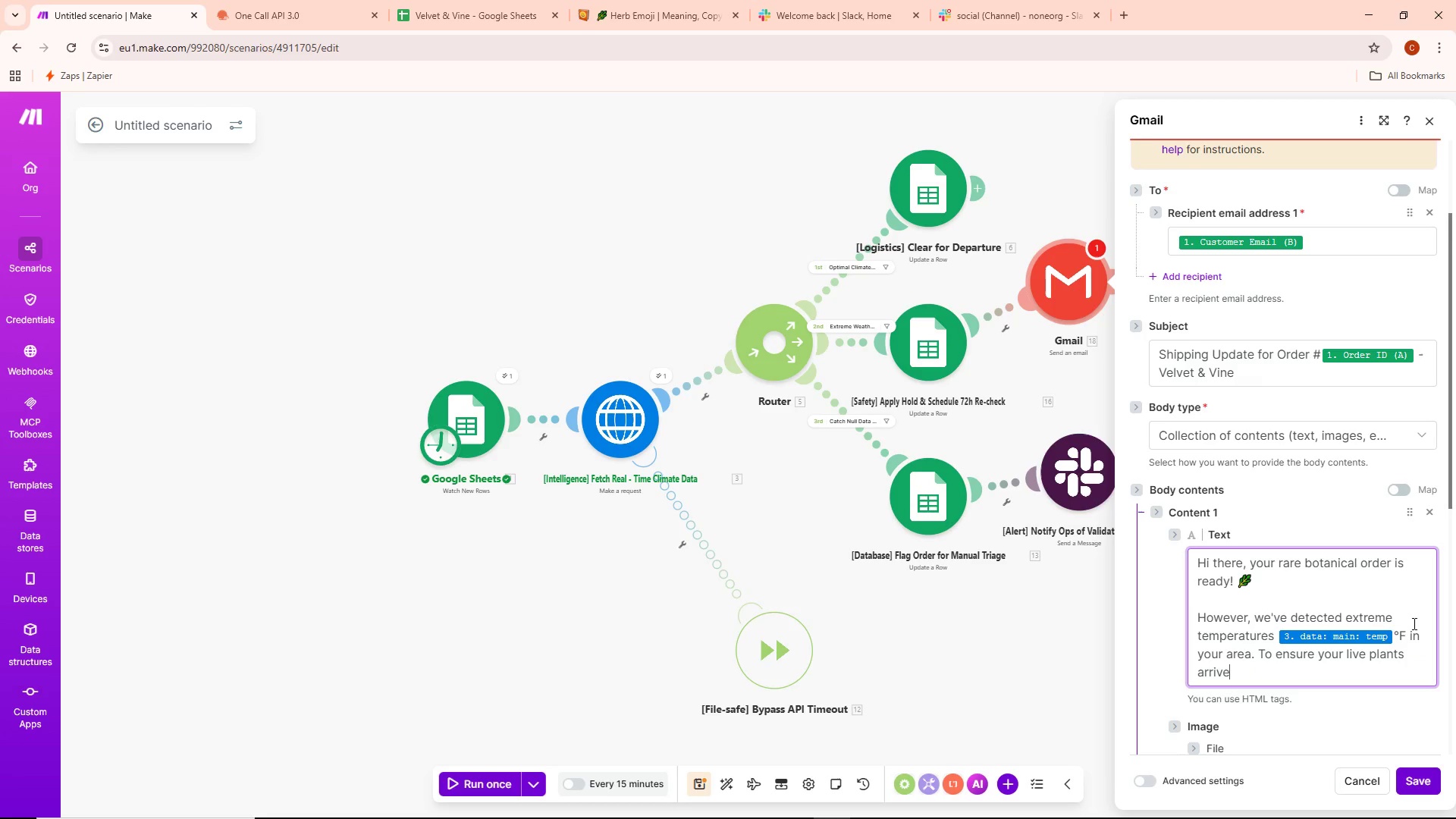 
type( healthy, we have)
 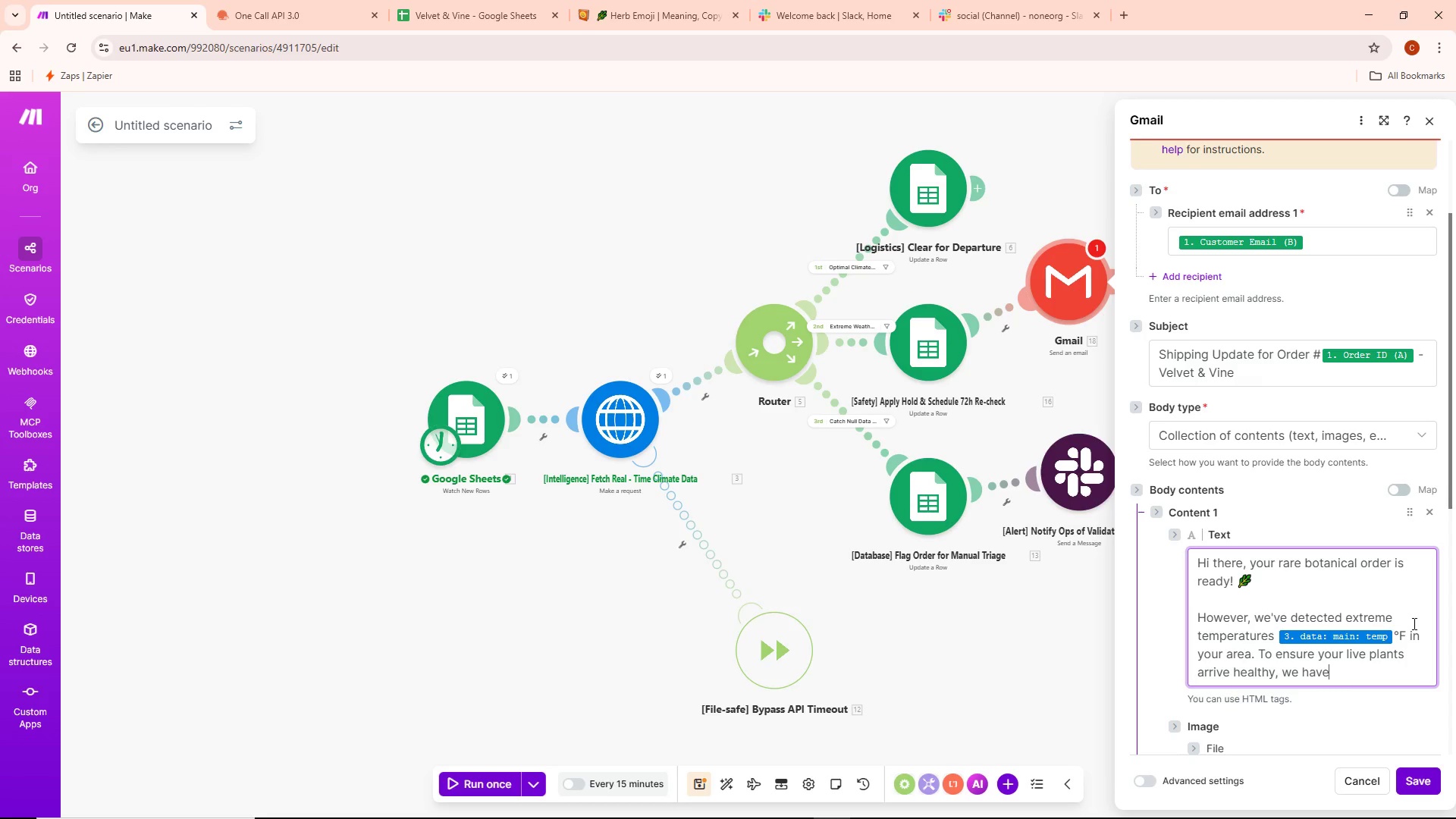 
type( placed)
 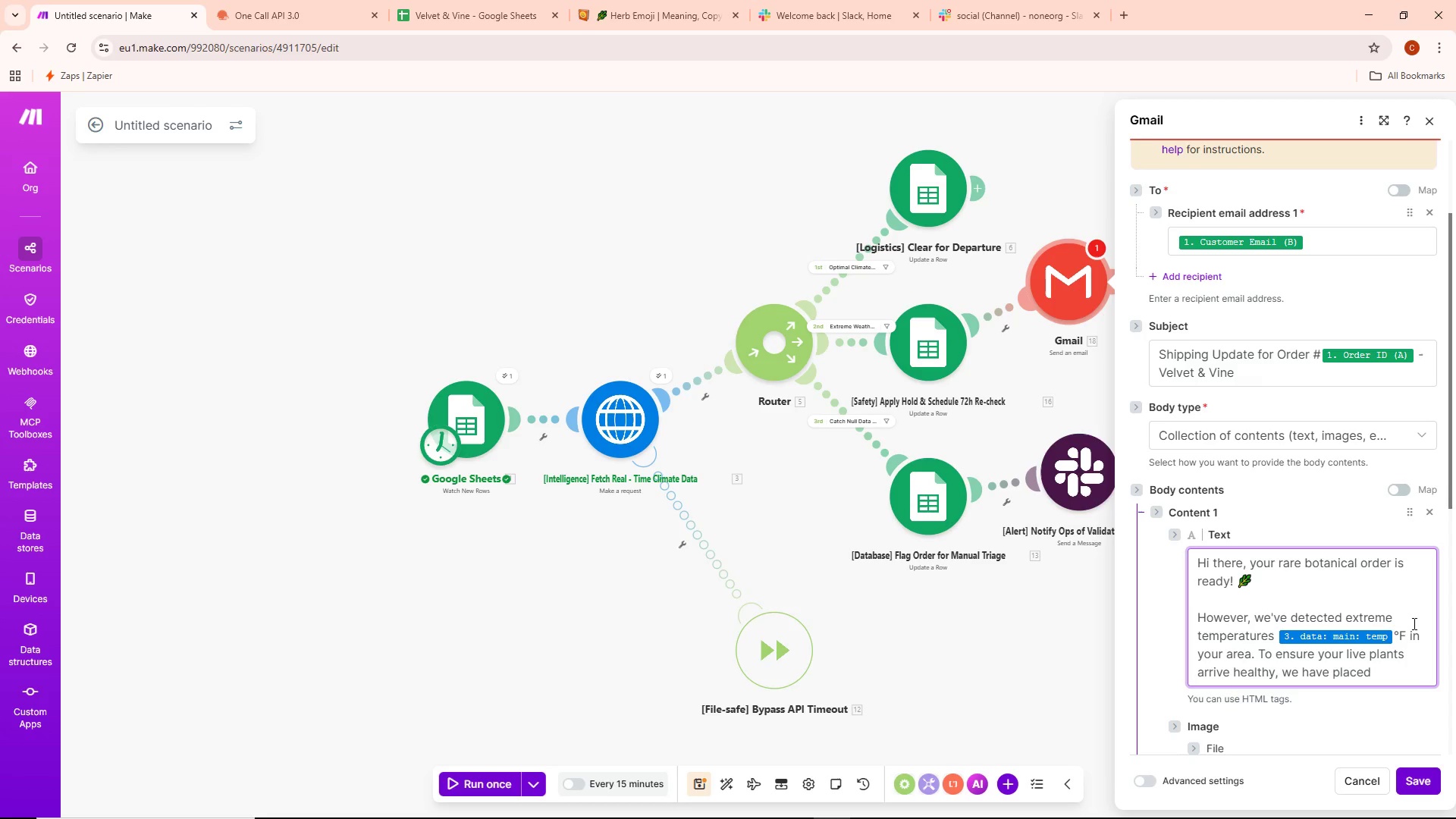 
wait(26.66)
 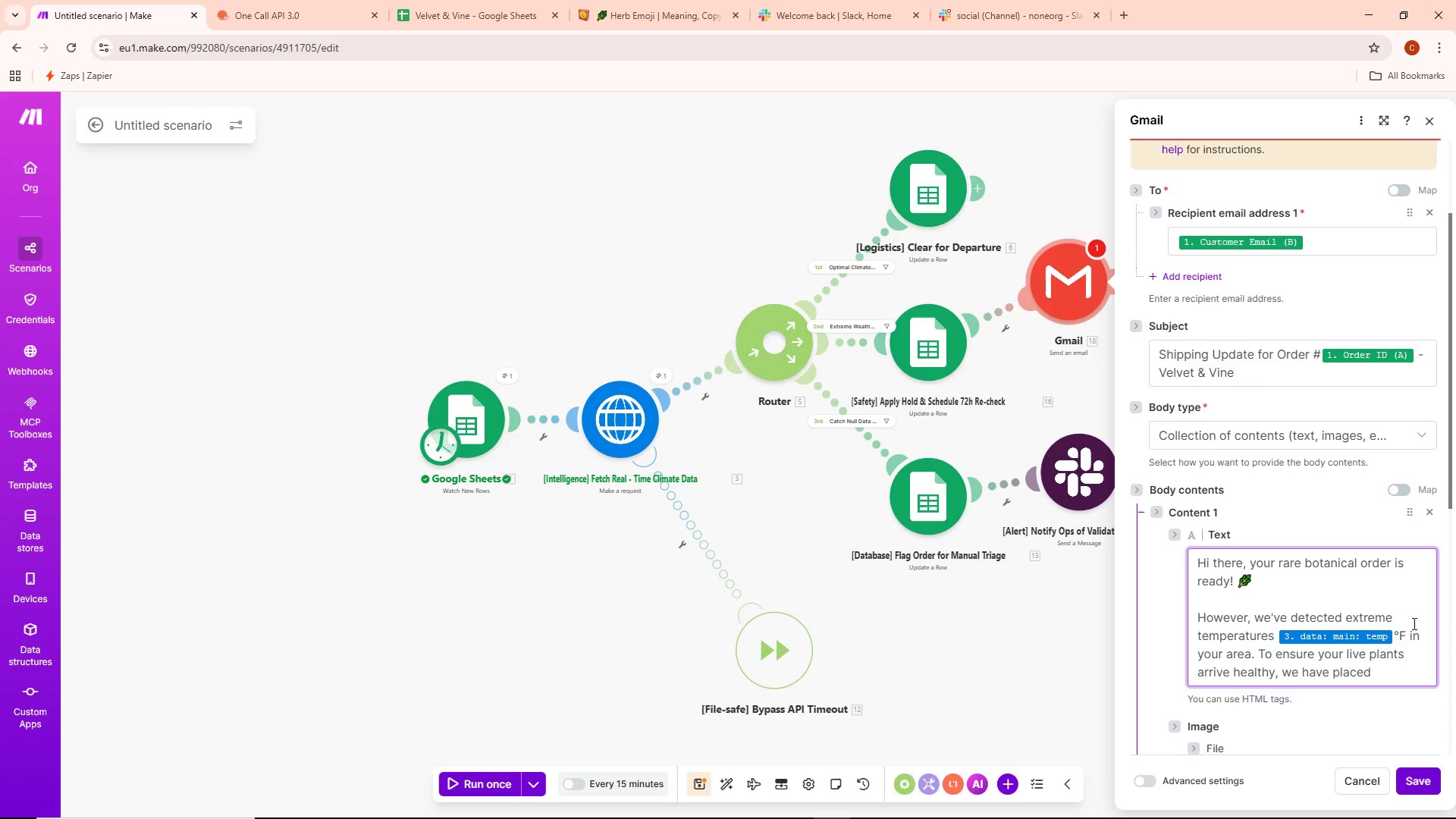 
scroll: coordinate [1373, 572], scroll_direction: down, amount: 2.0
 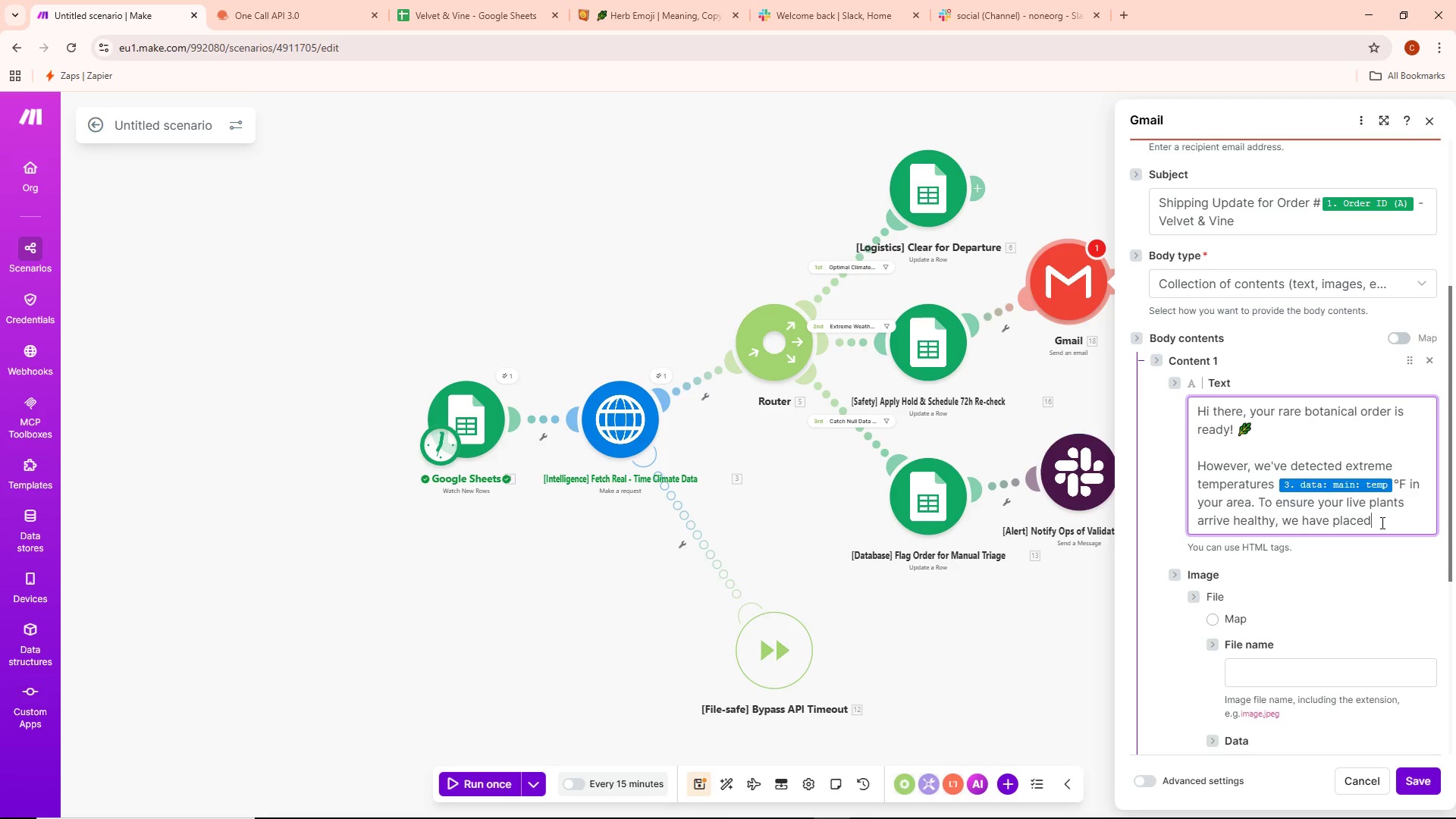 
wait(9.74)
 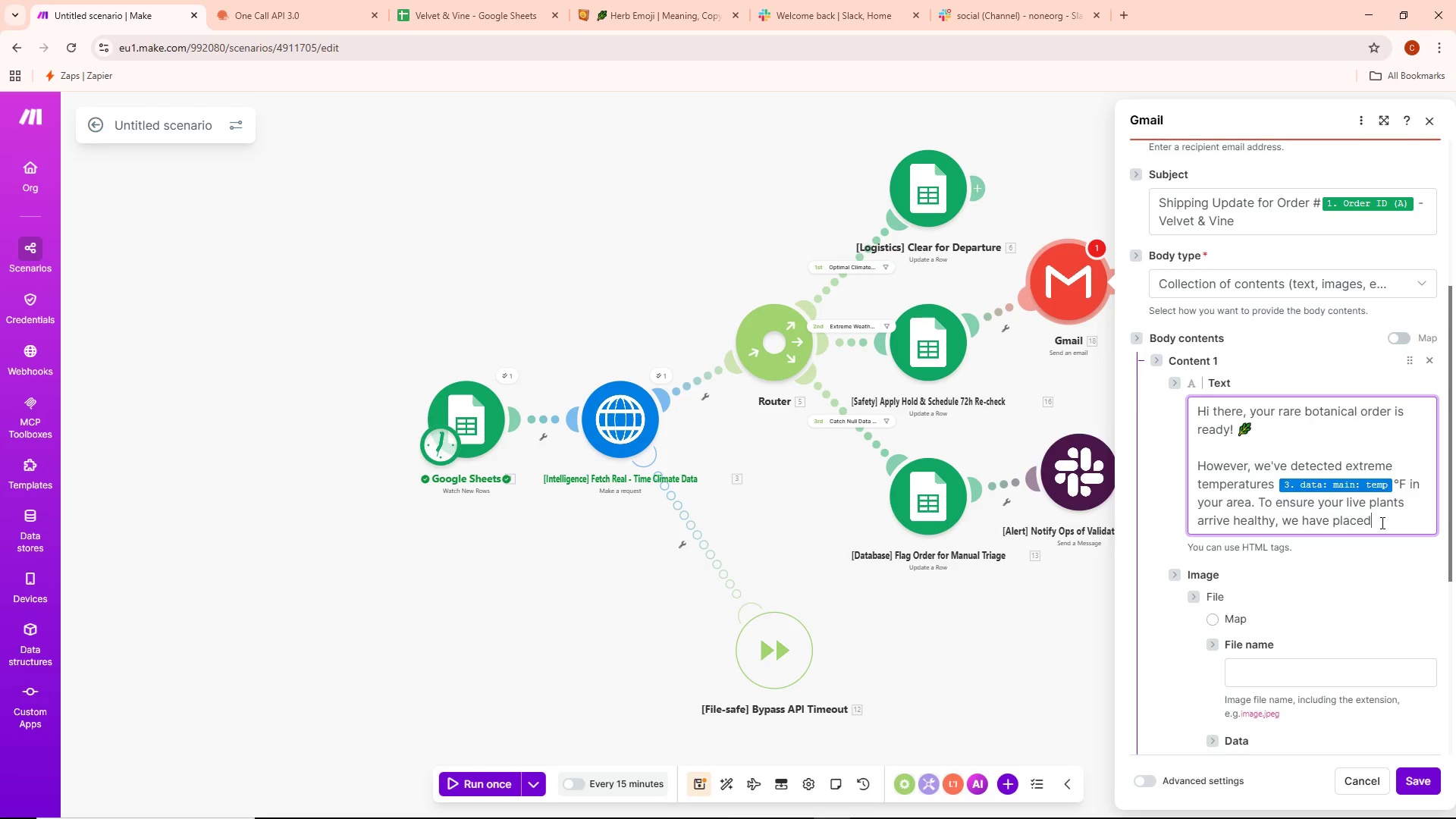 
key(Space)
 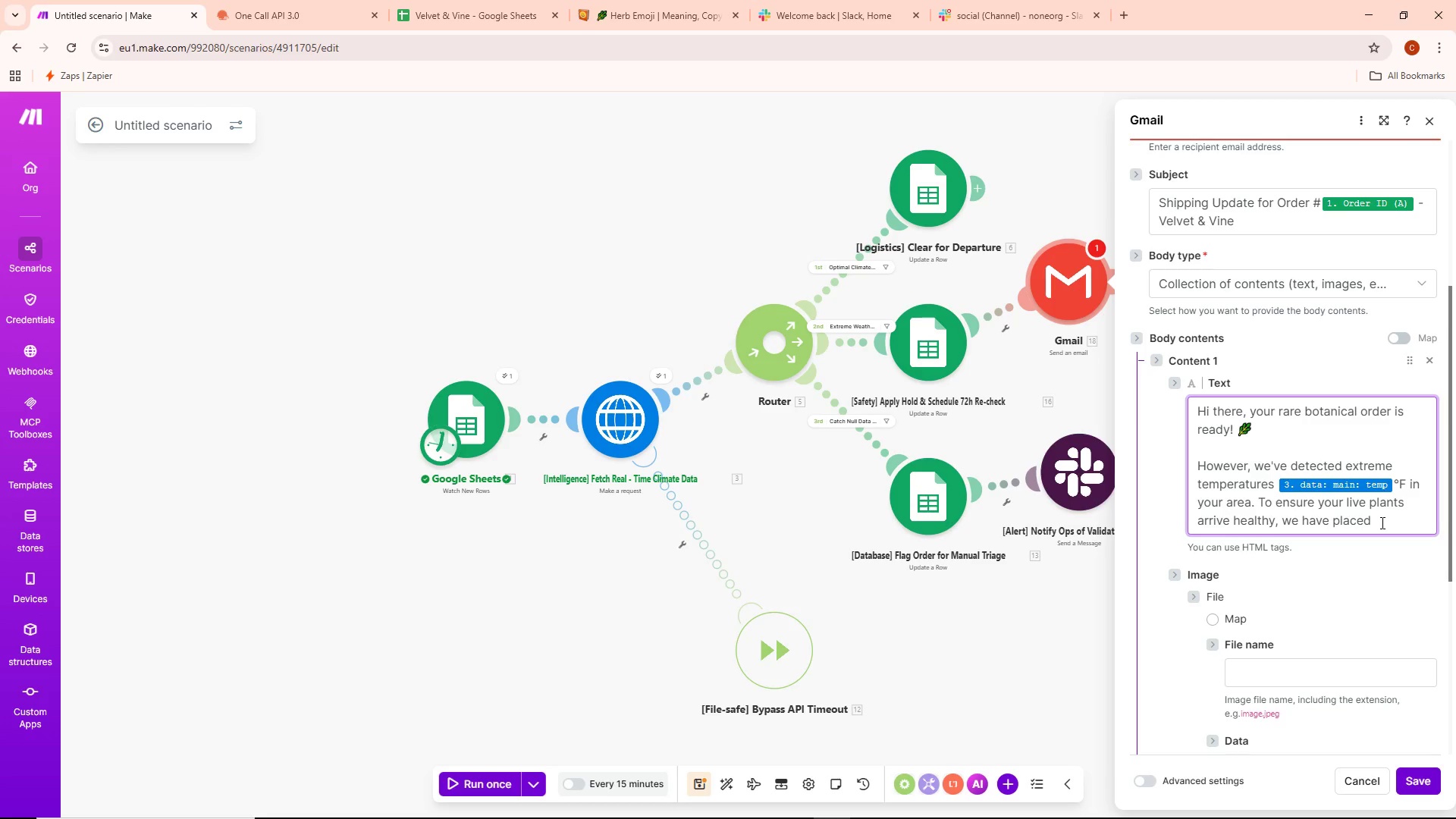 
wait(14.03)
 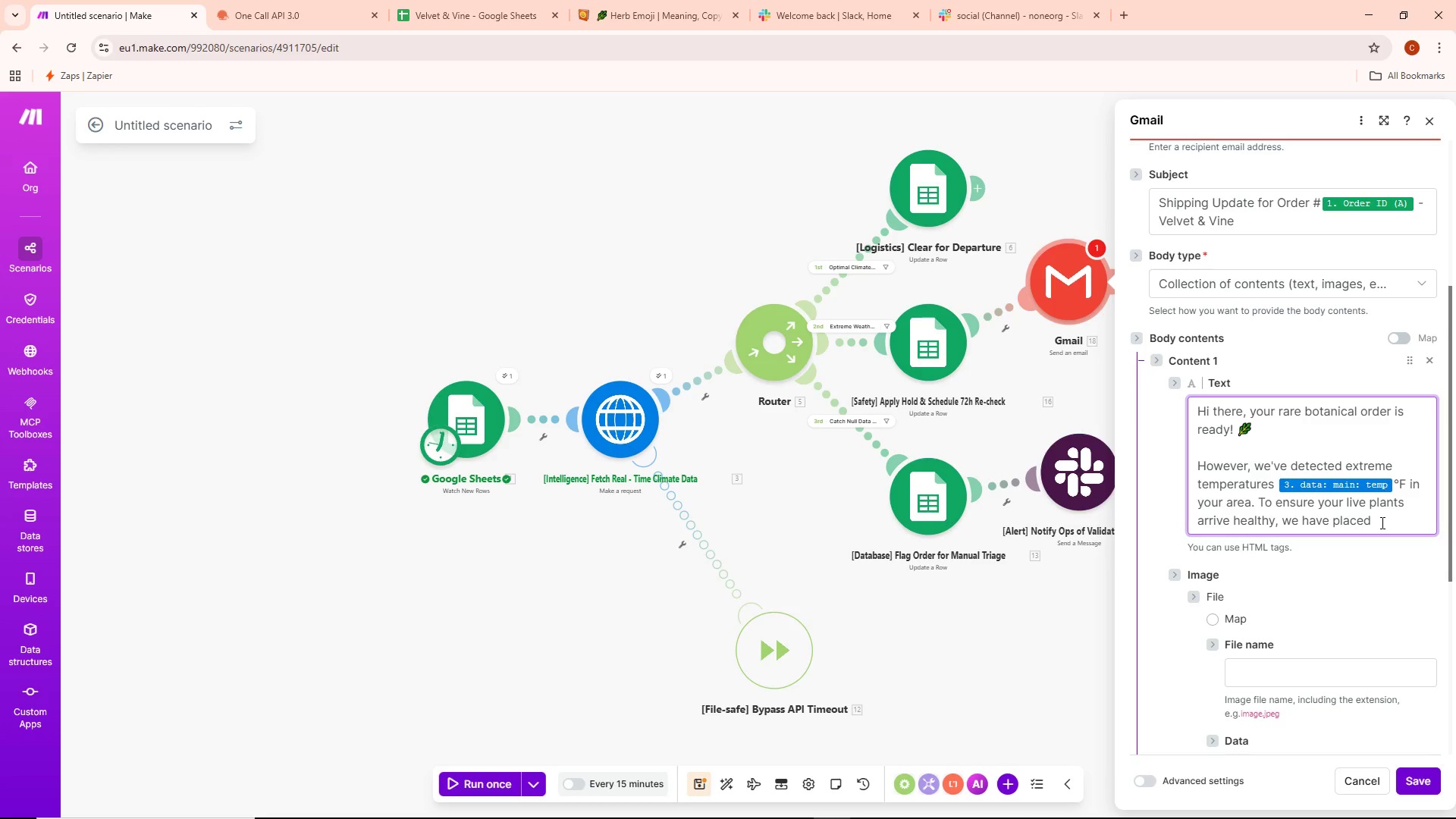 
type(a Climate Hold on your shiptment====)
 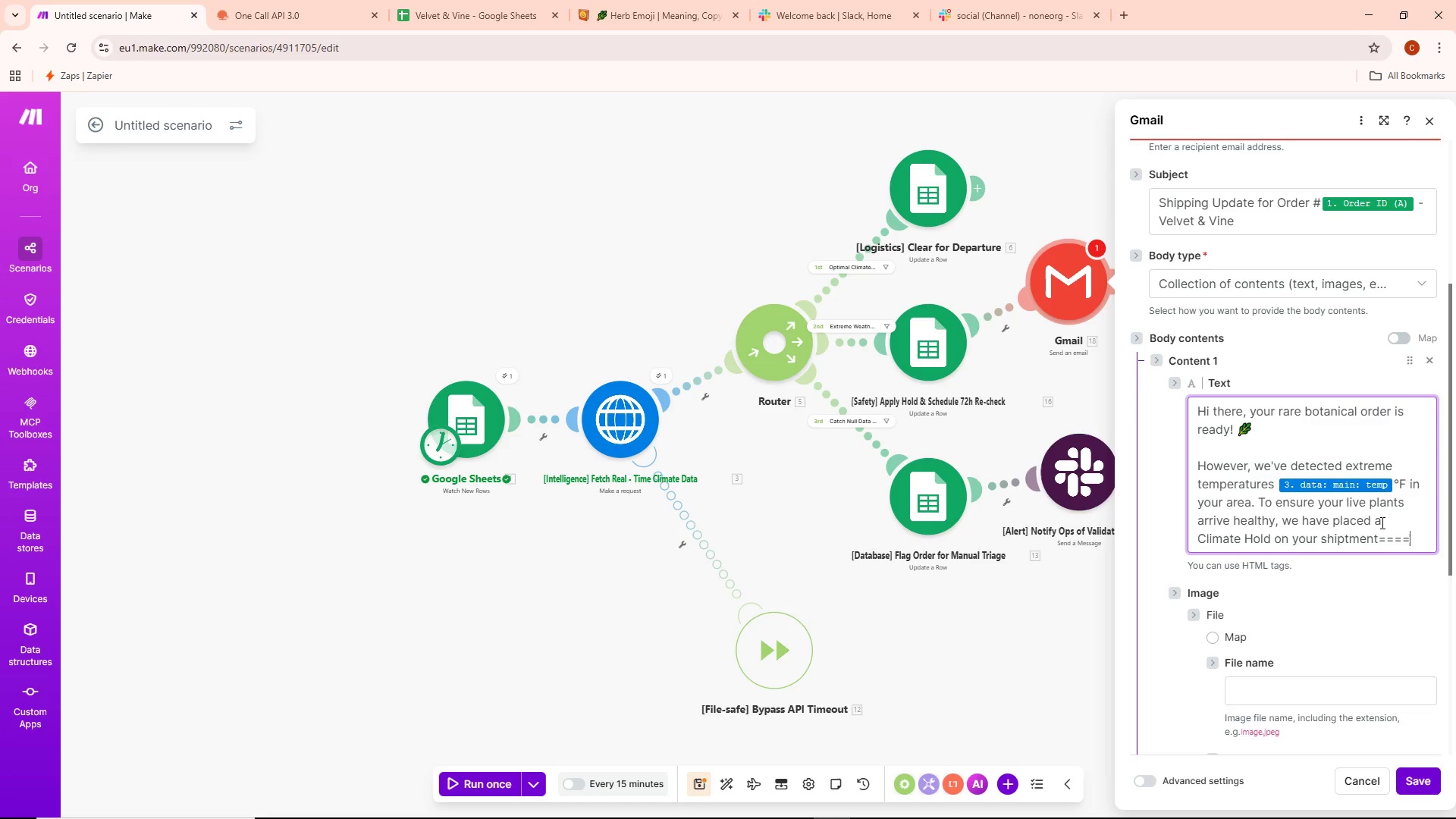 
key(Control+ControlLeft)
 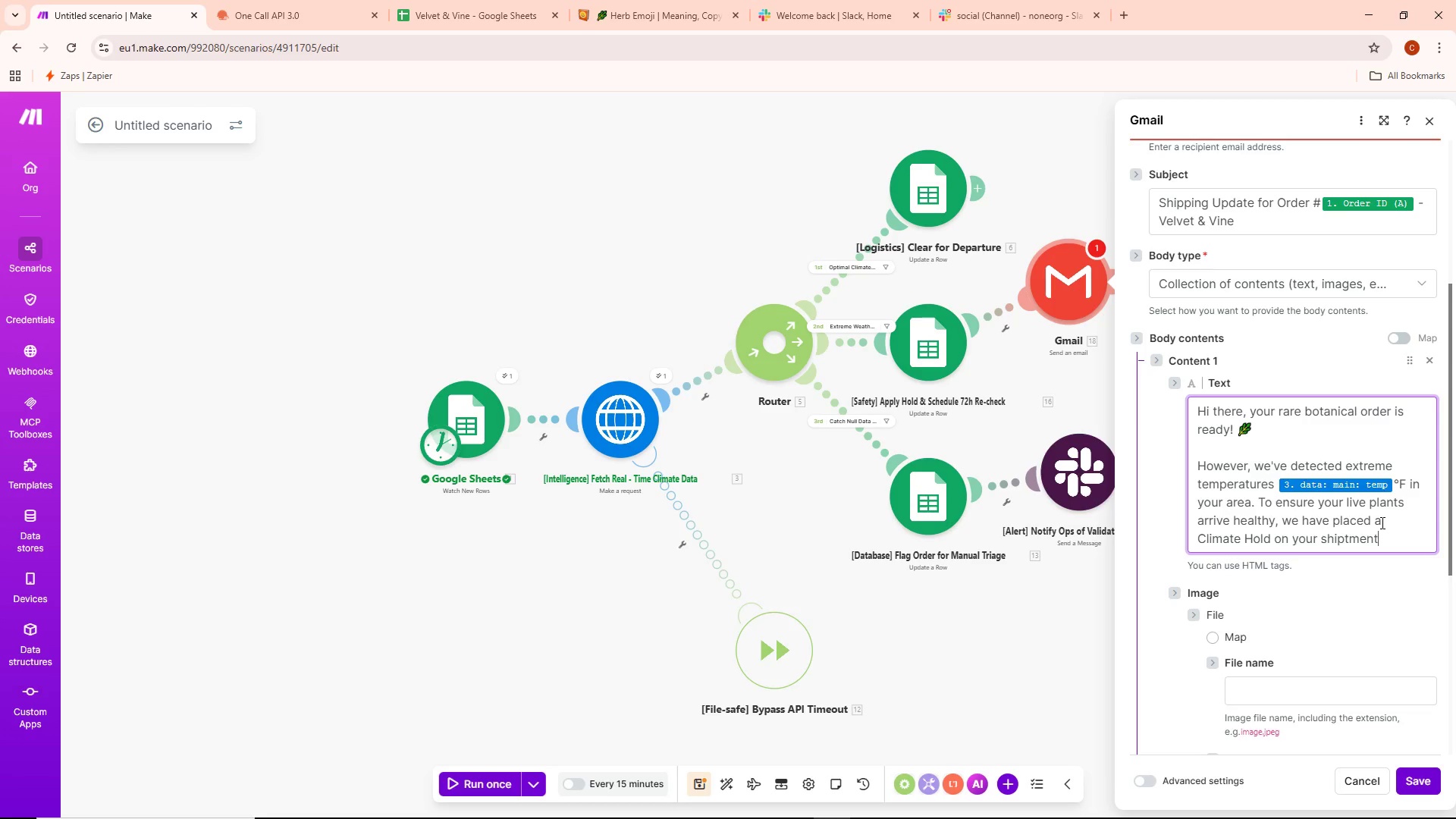 
key(Control+Backspace)
 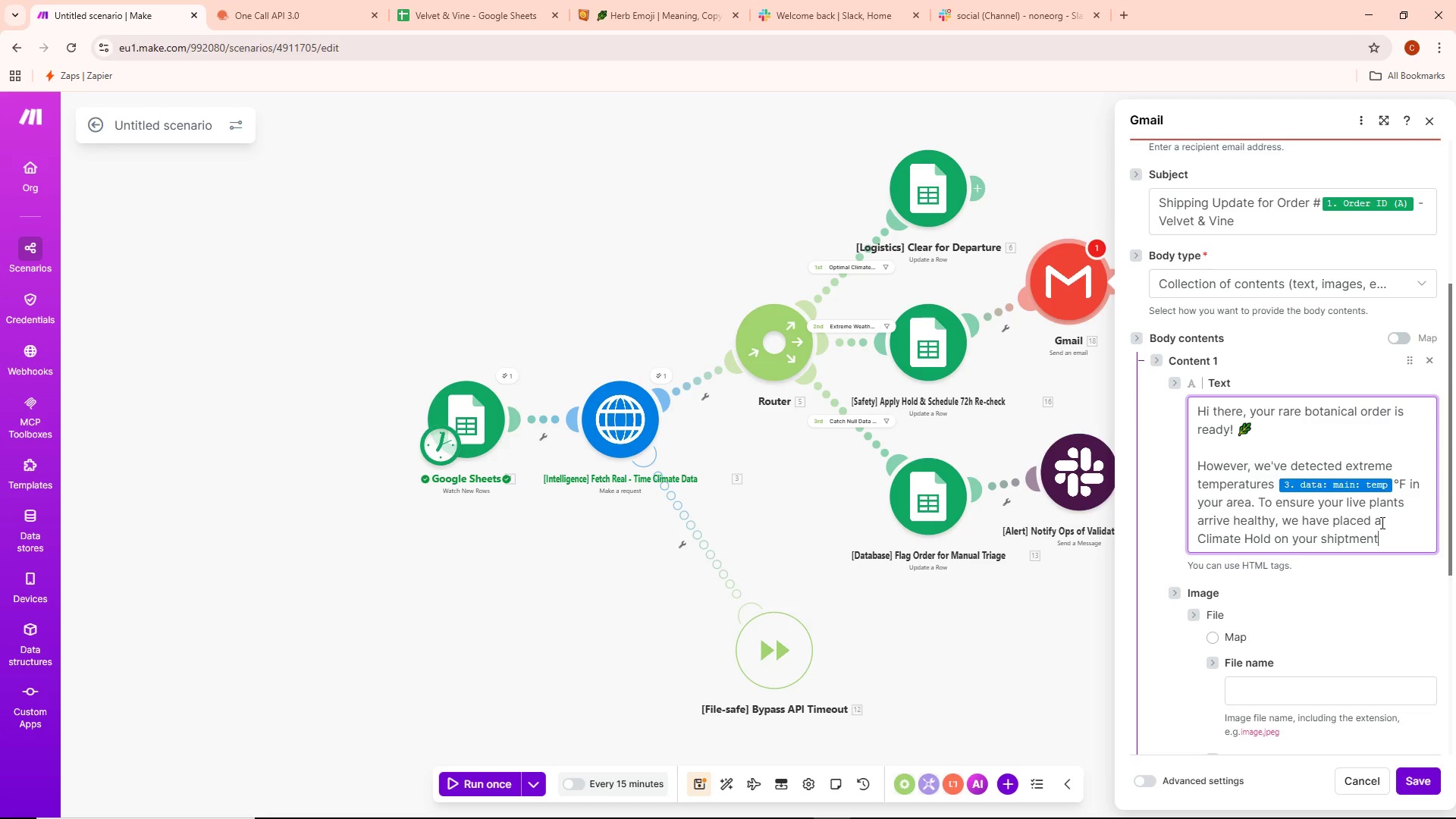 
key(Control+ControlLeft)
 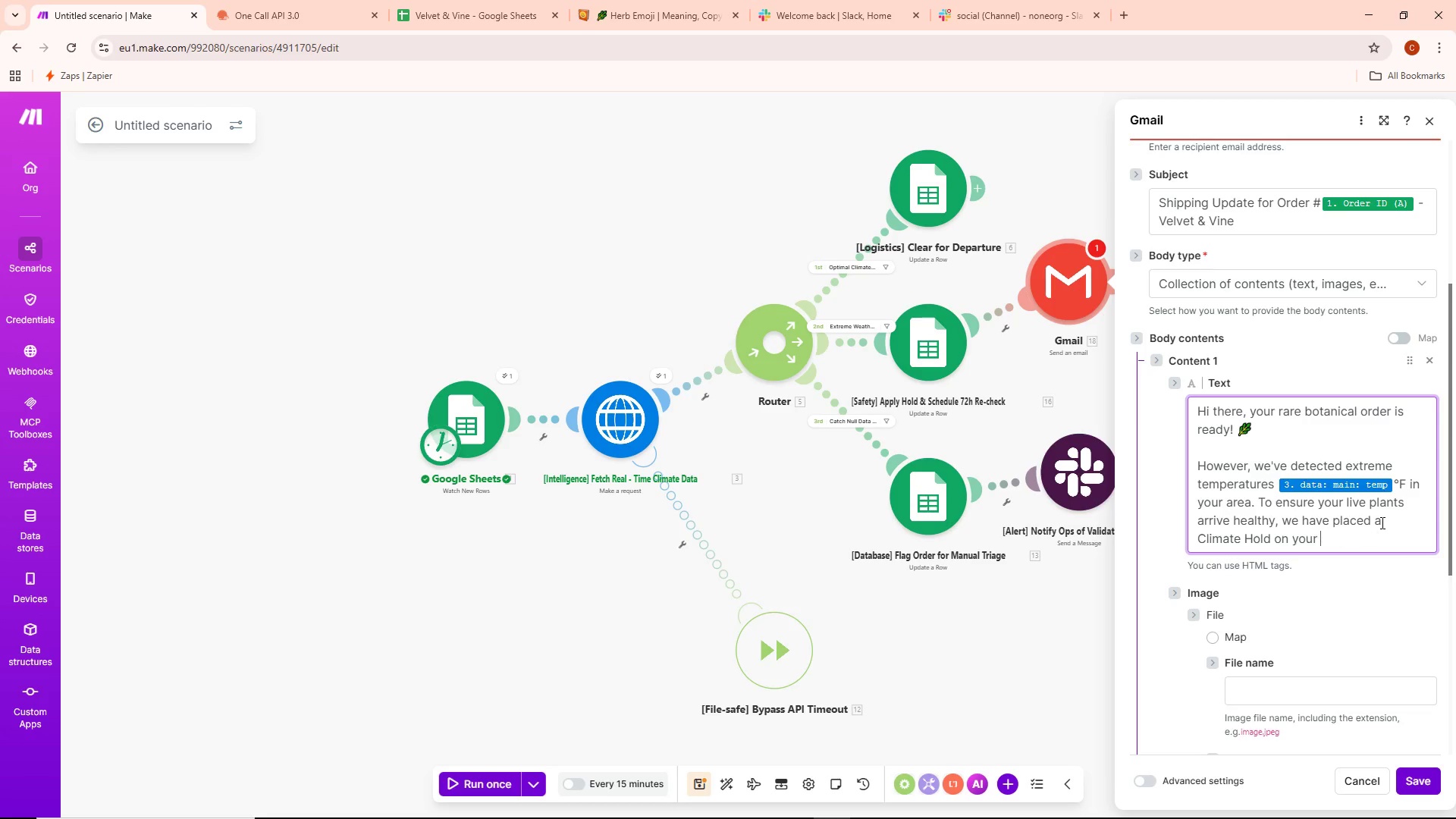 
key(Control+Backspace)
 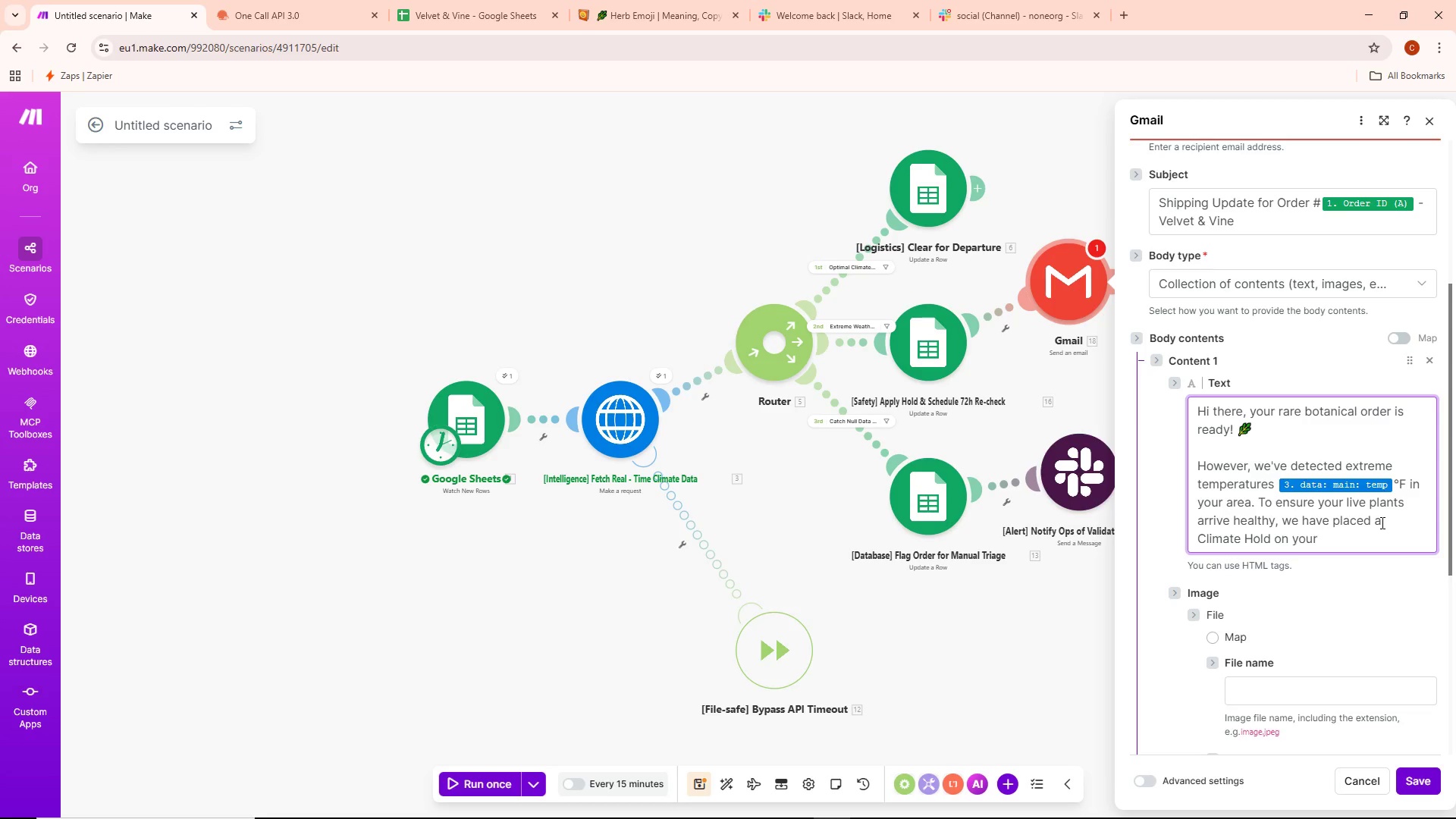 
type(shipment)
 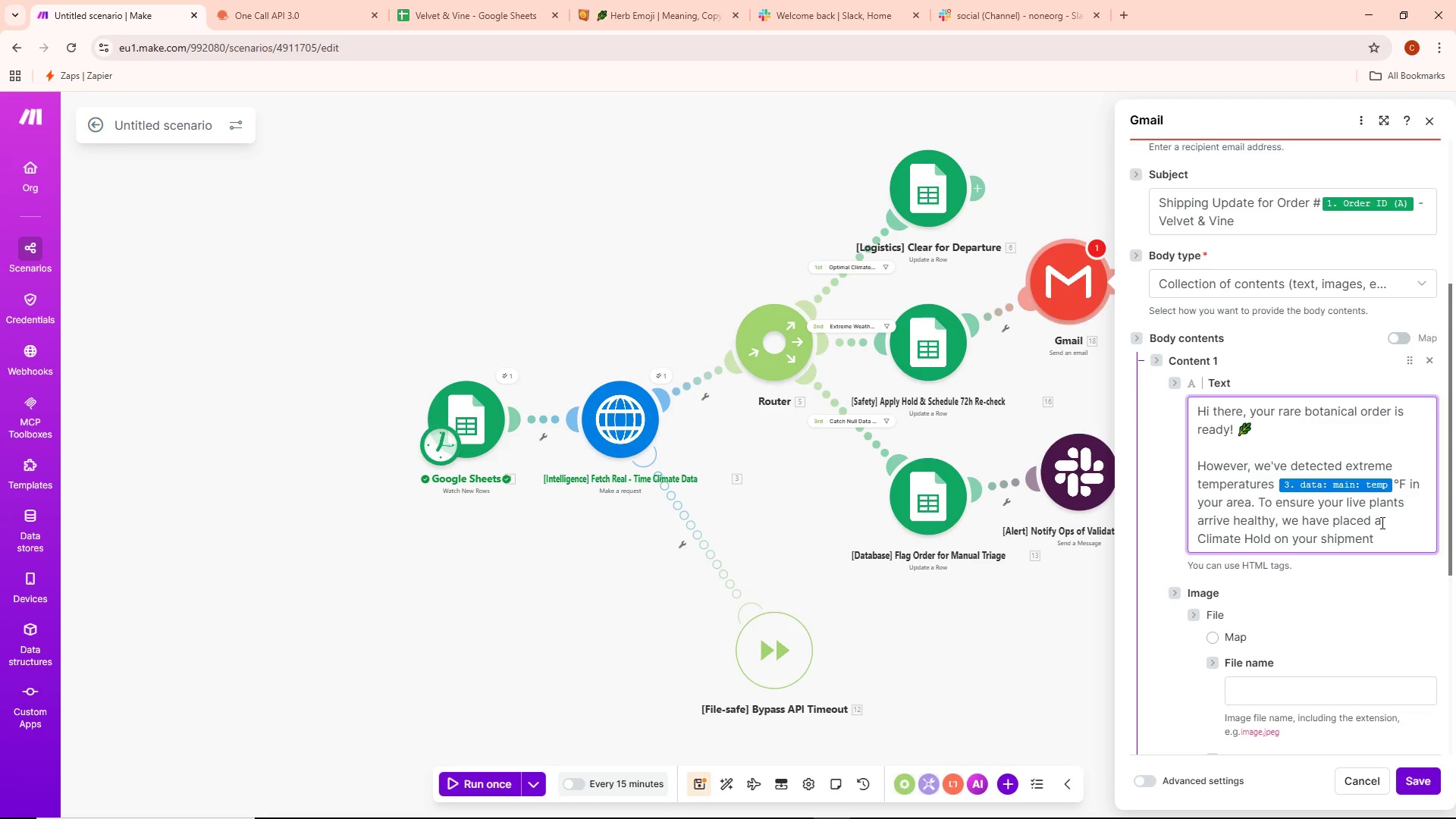 
key(Period)
 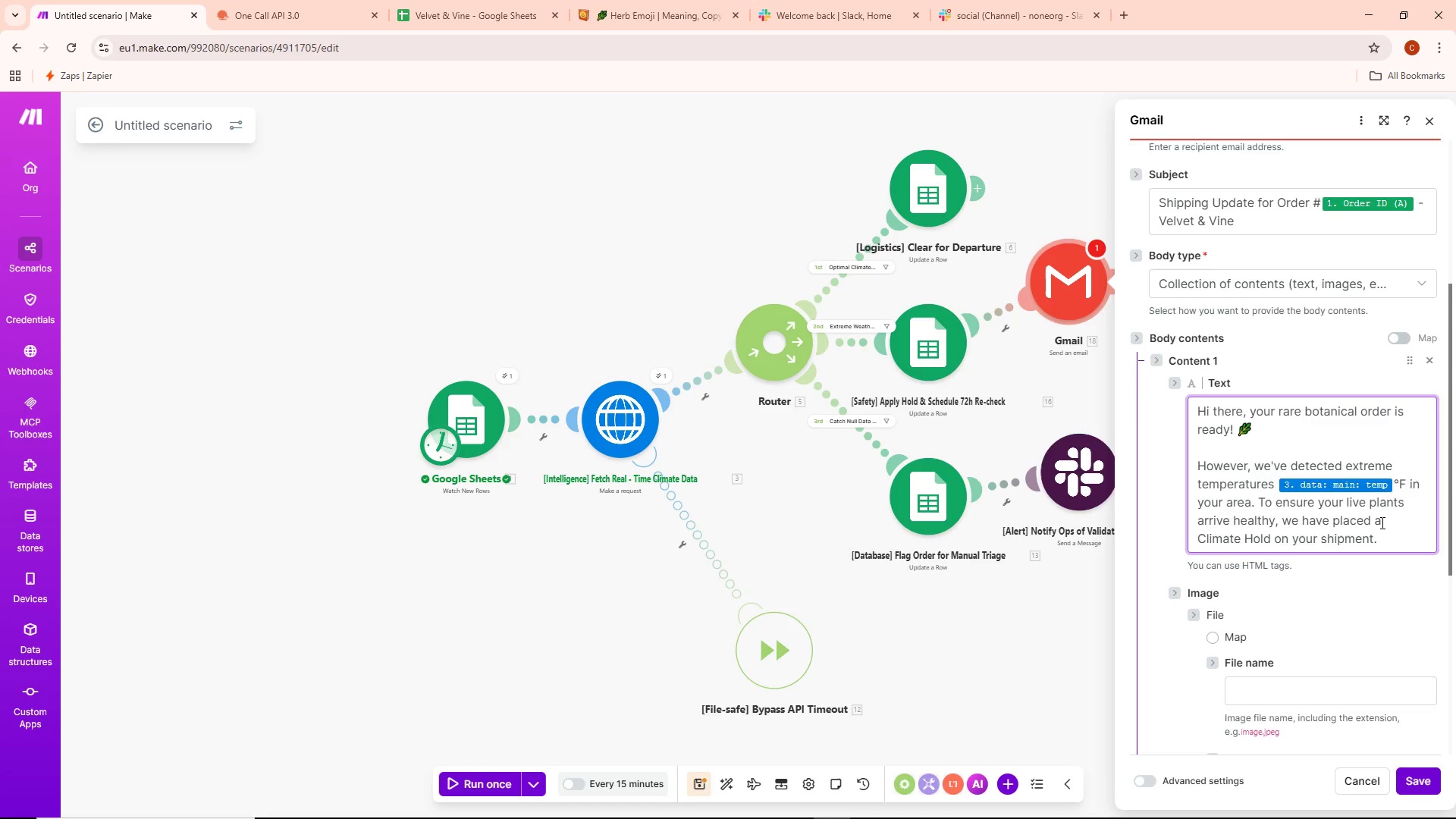 
key(Enter)
 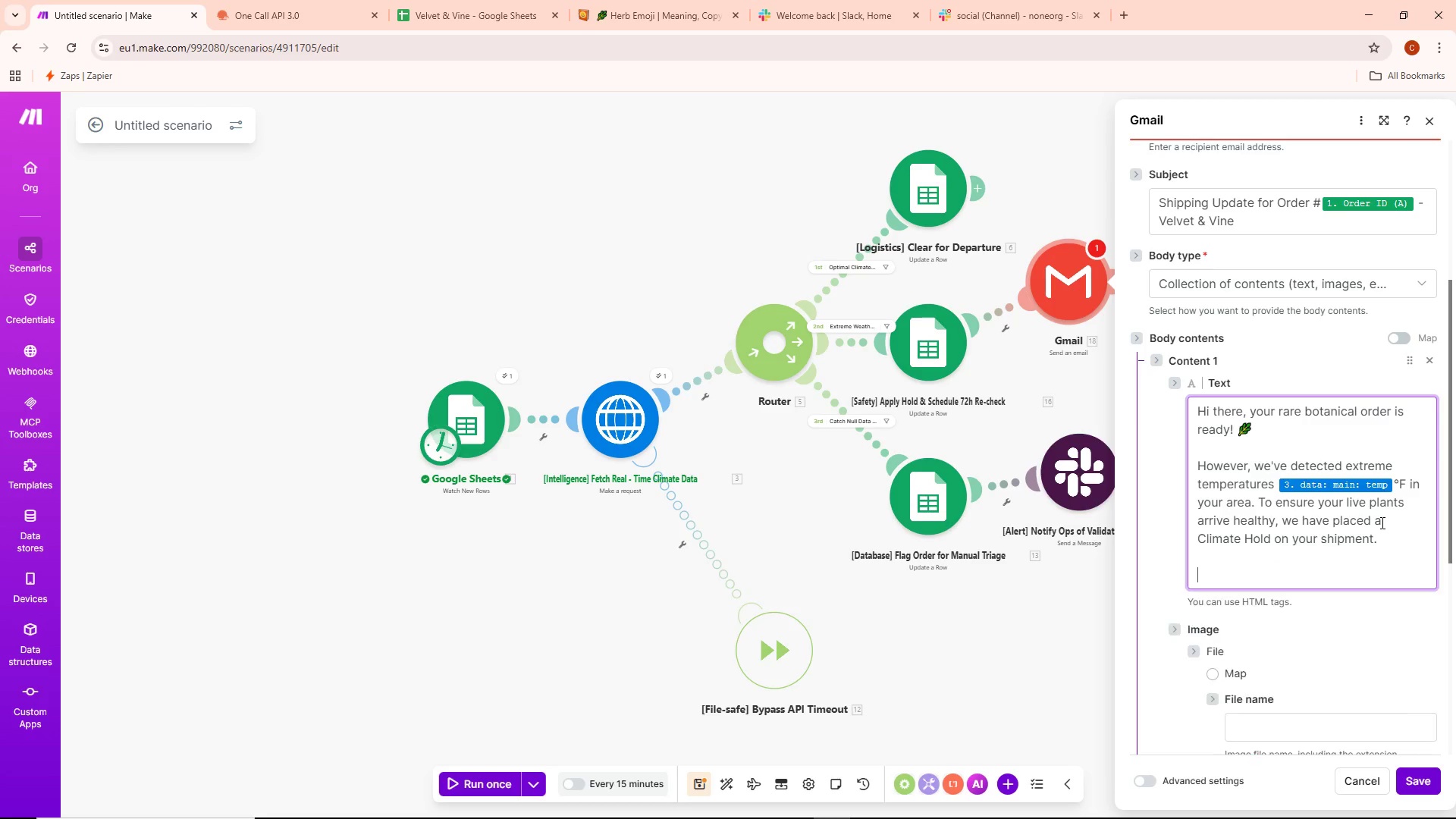 
key(Enter)
 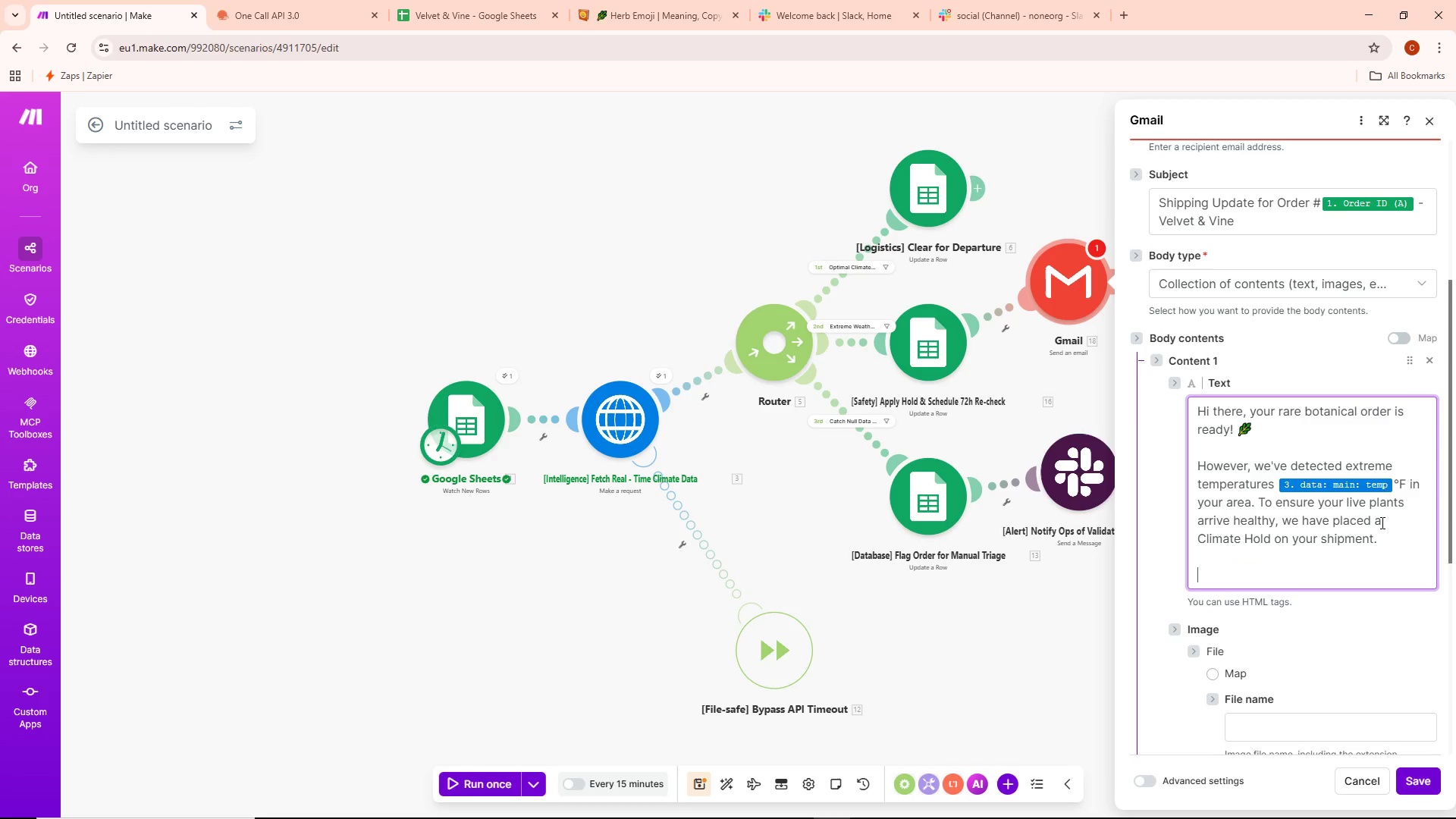 
type(We will automatically re-check the forecst)
 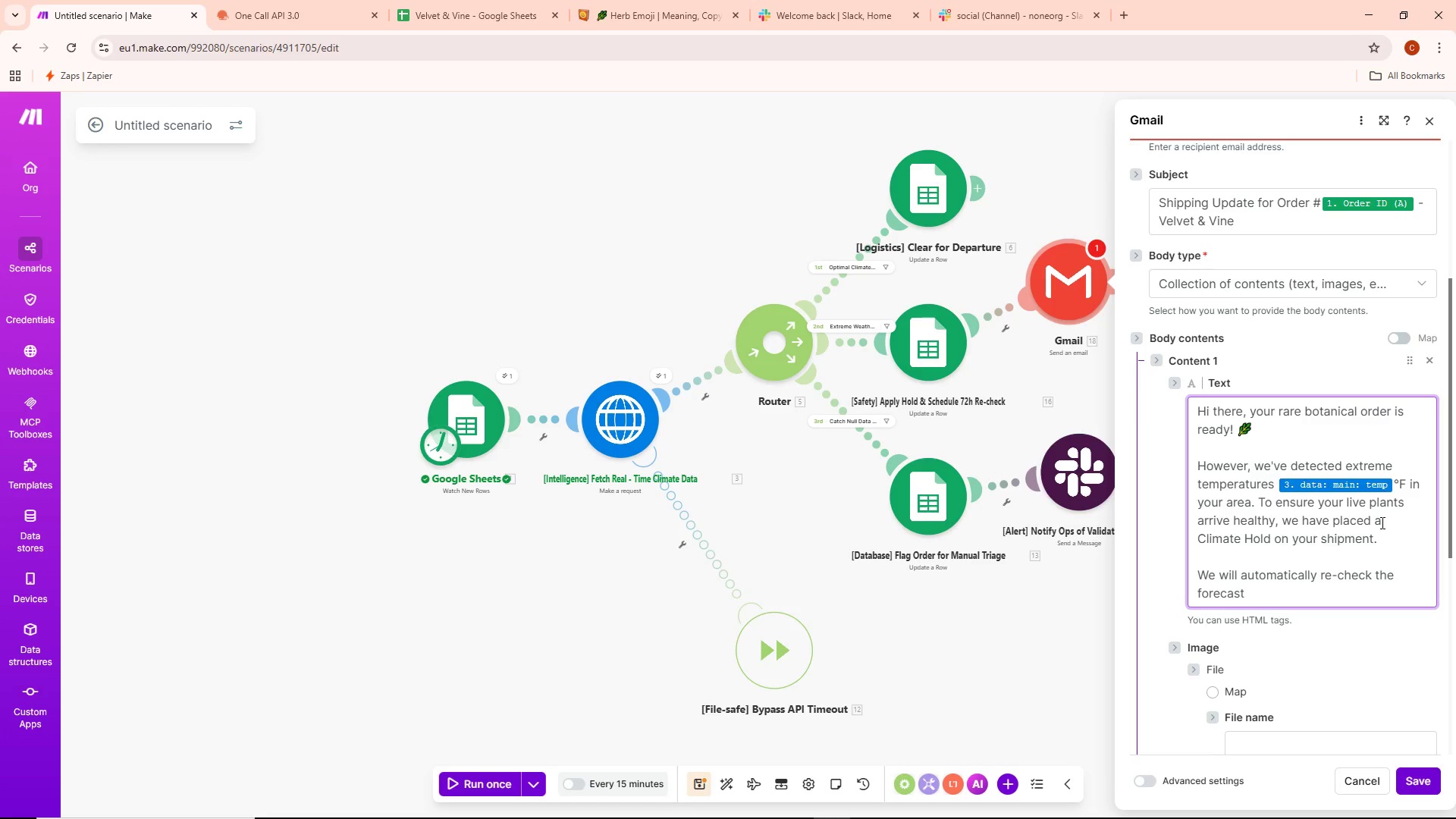 
wait(6.67)
 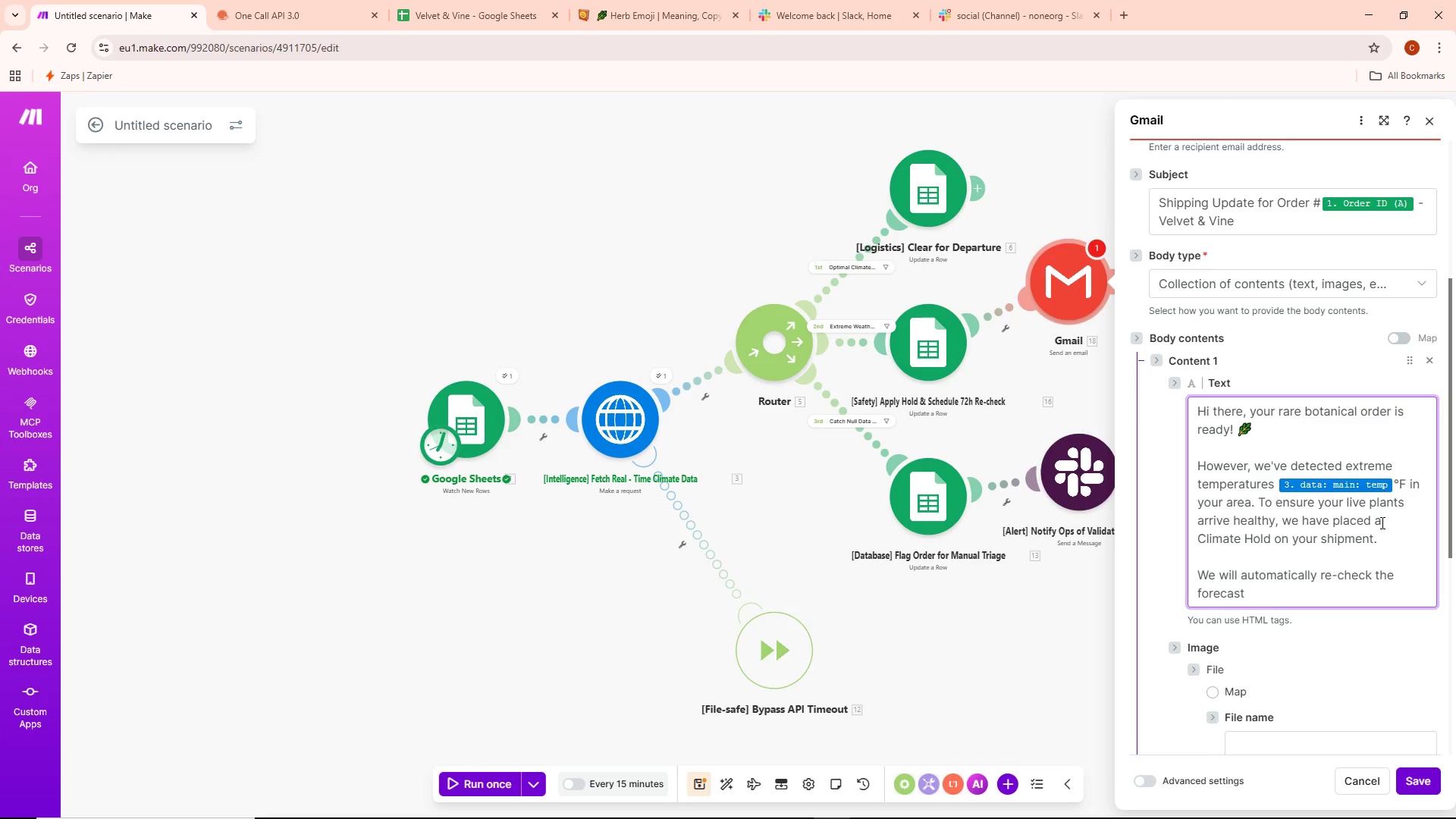 
type( on)
 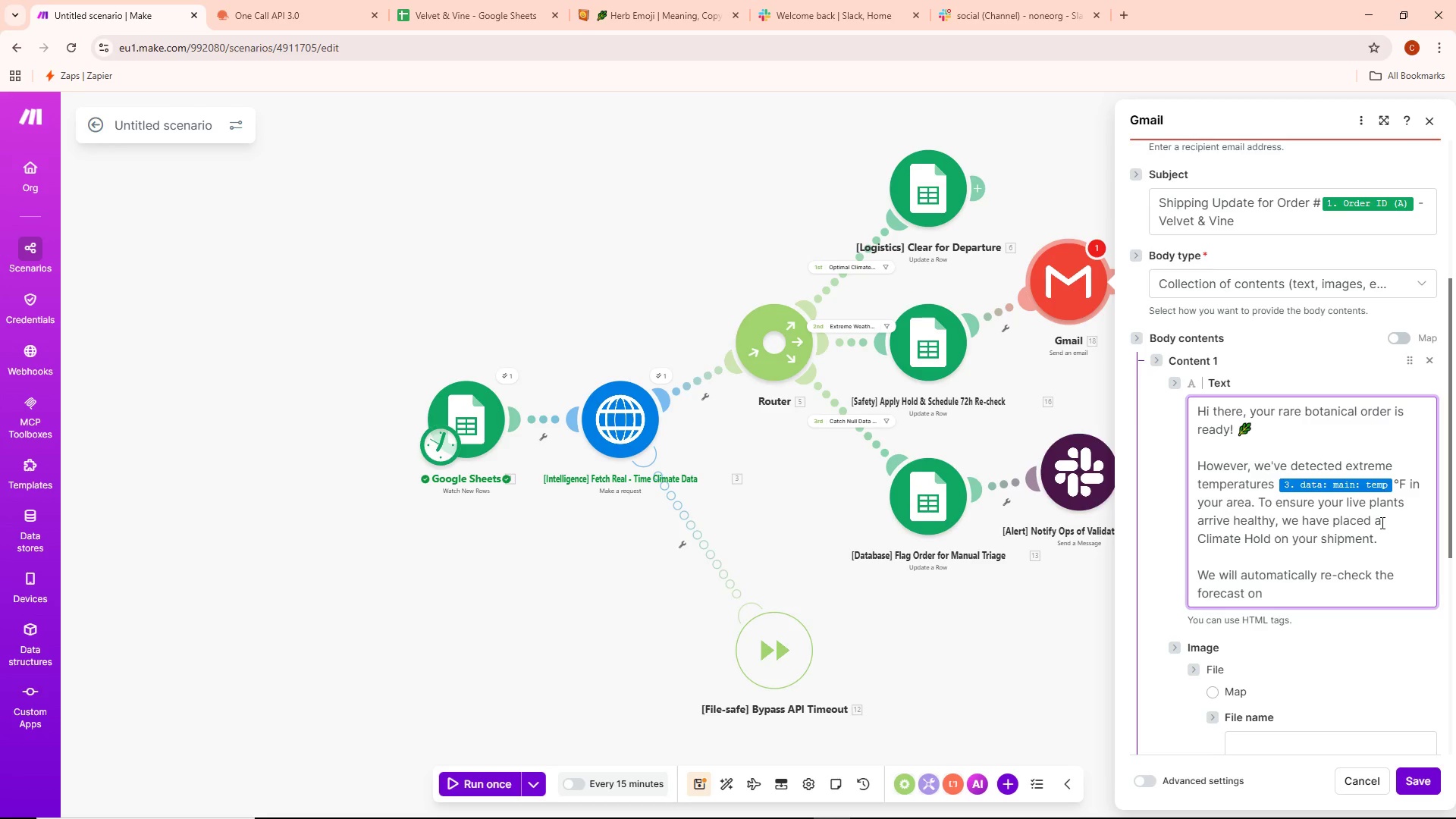 
key(Space)
 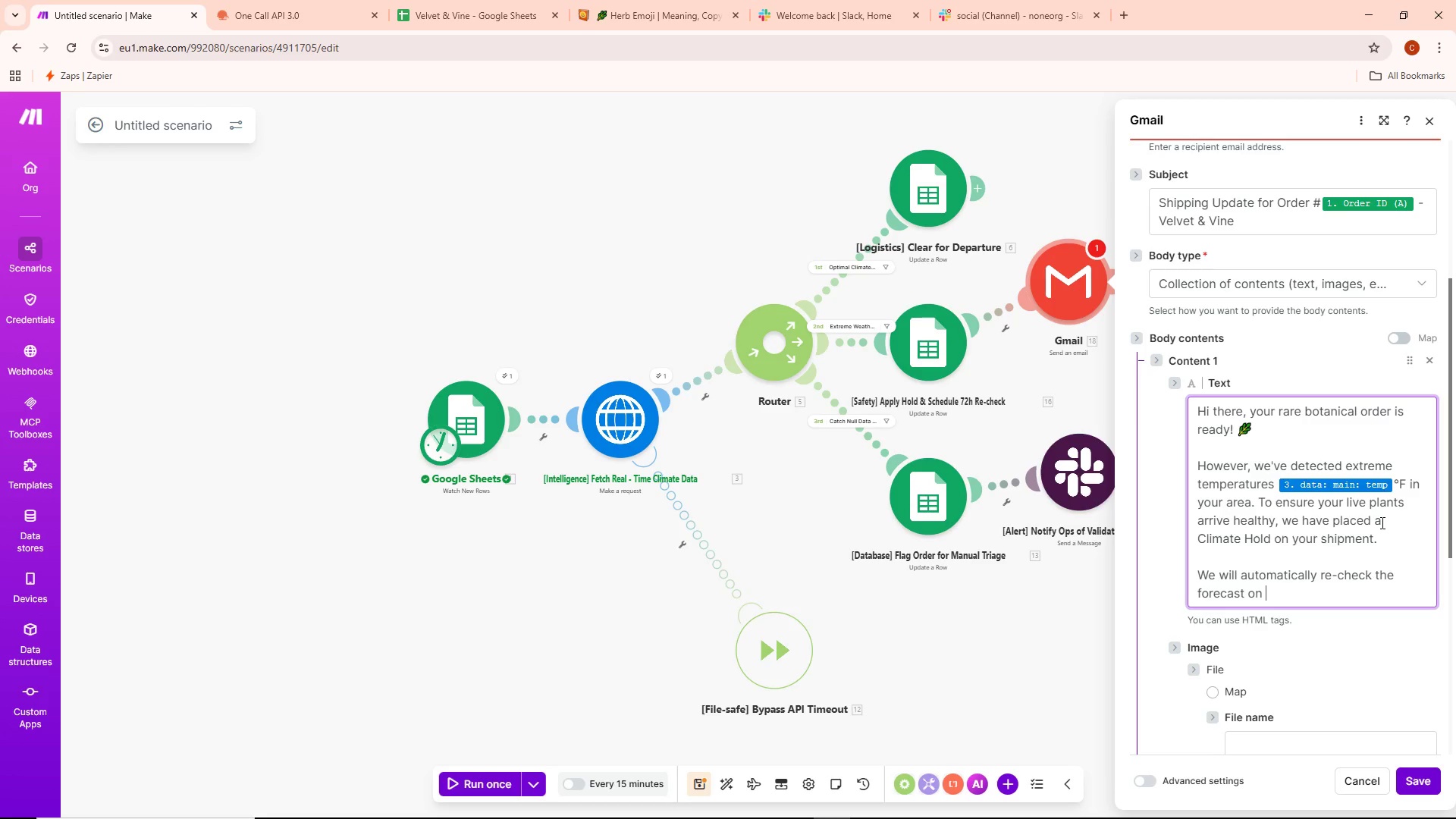 
type(addDays()
 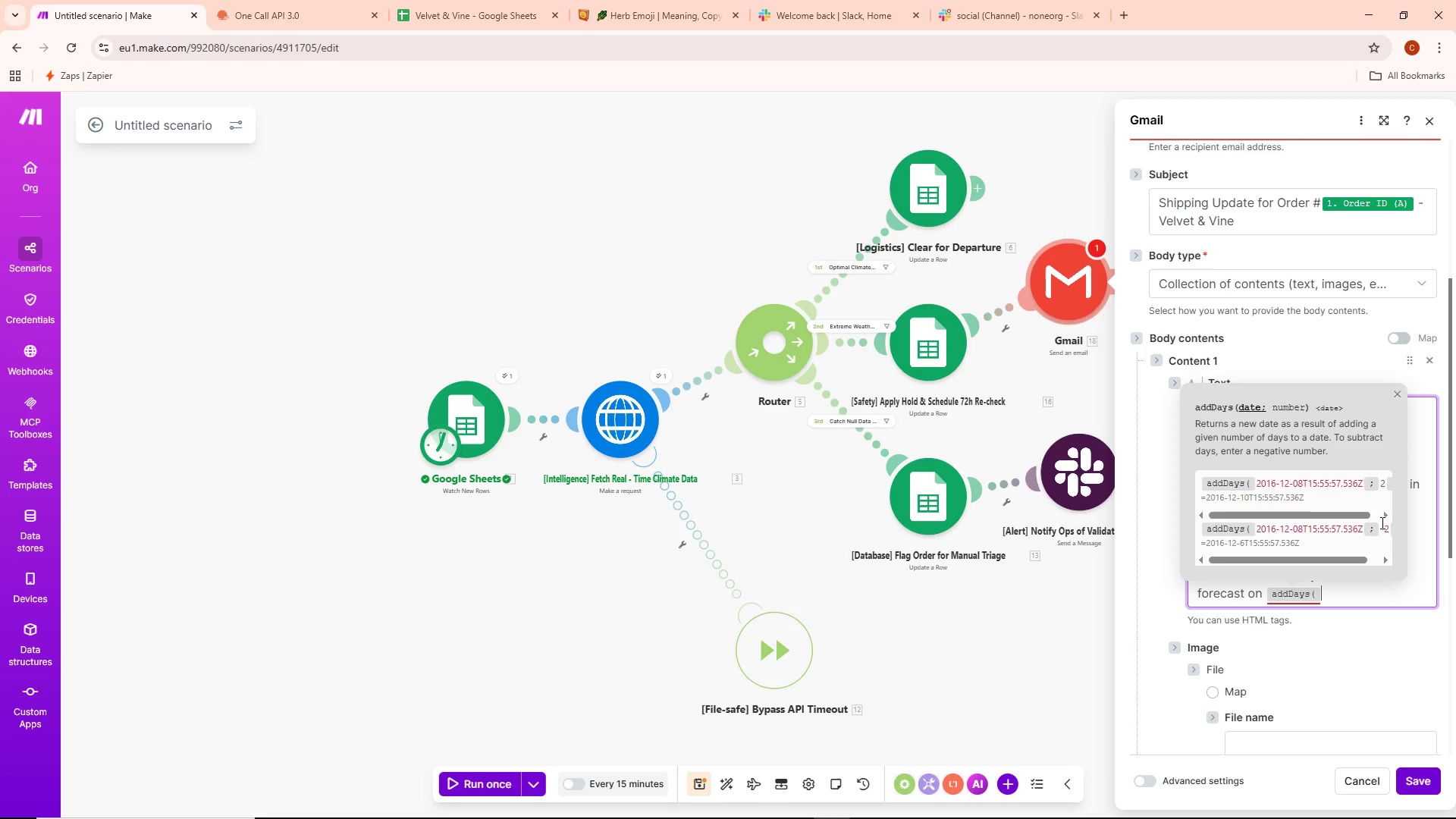 
wait(12.24)
 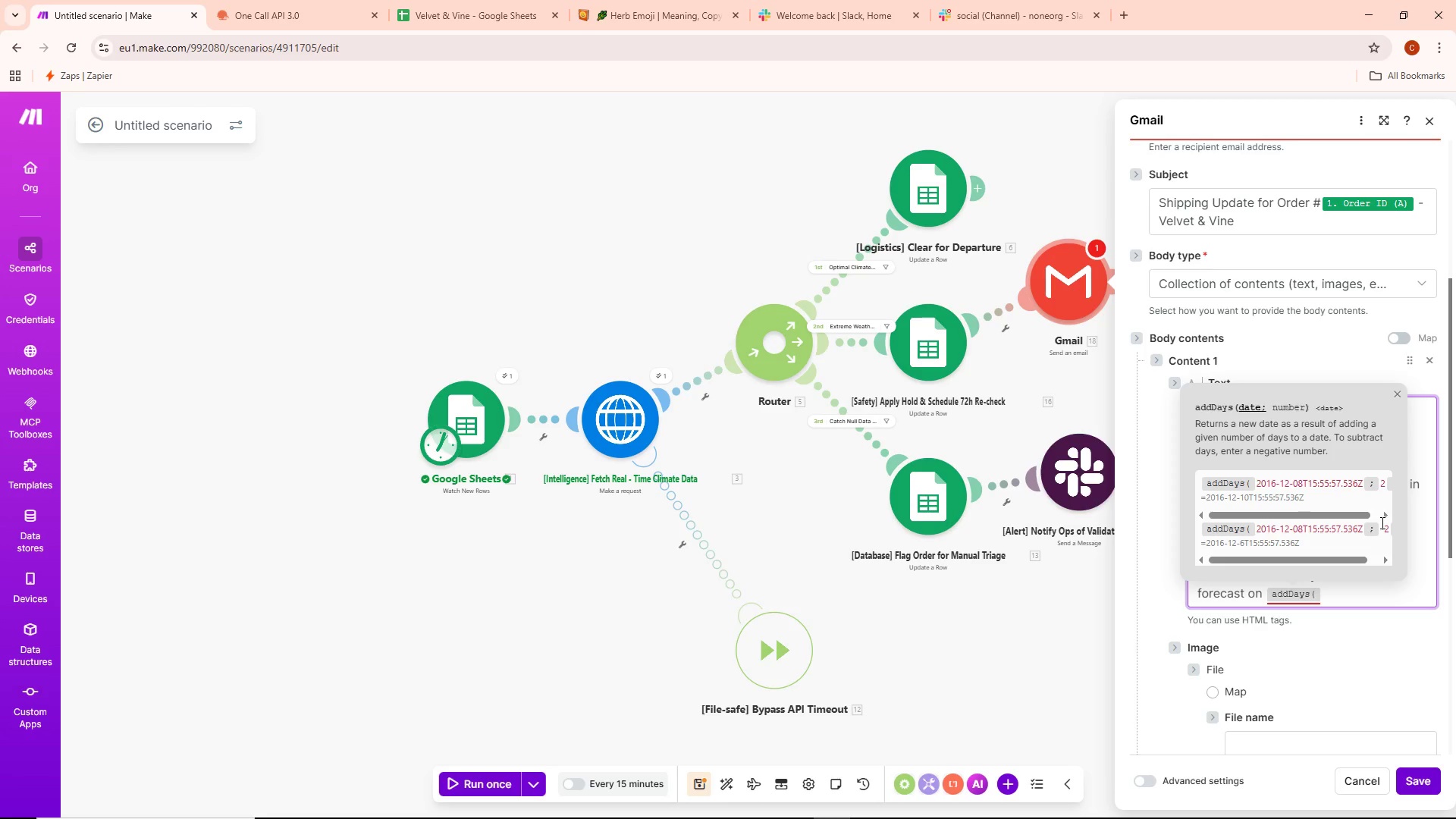 
left_click([1065, 109])
 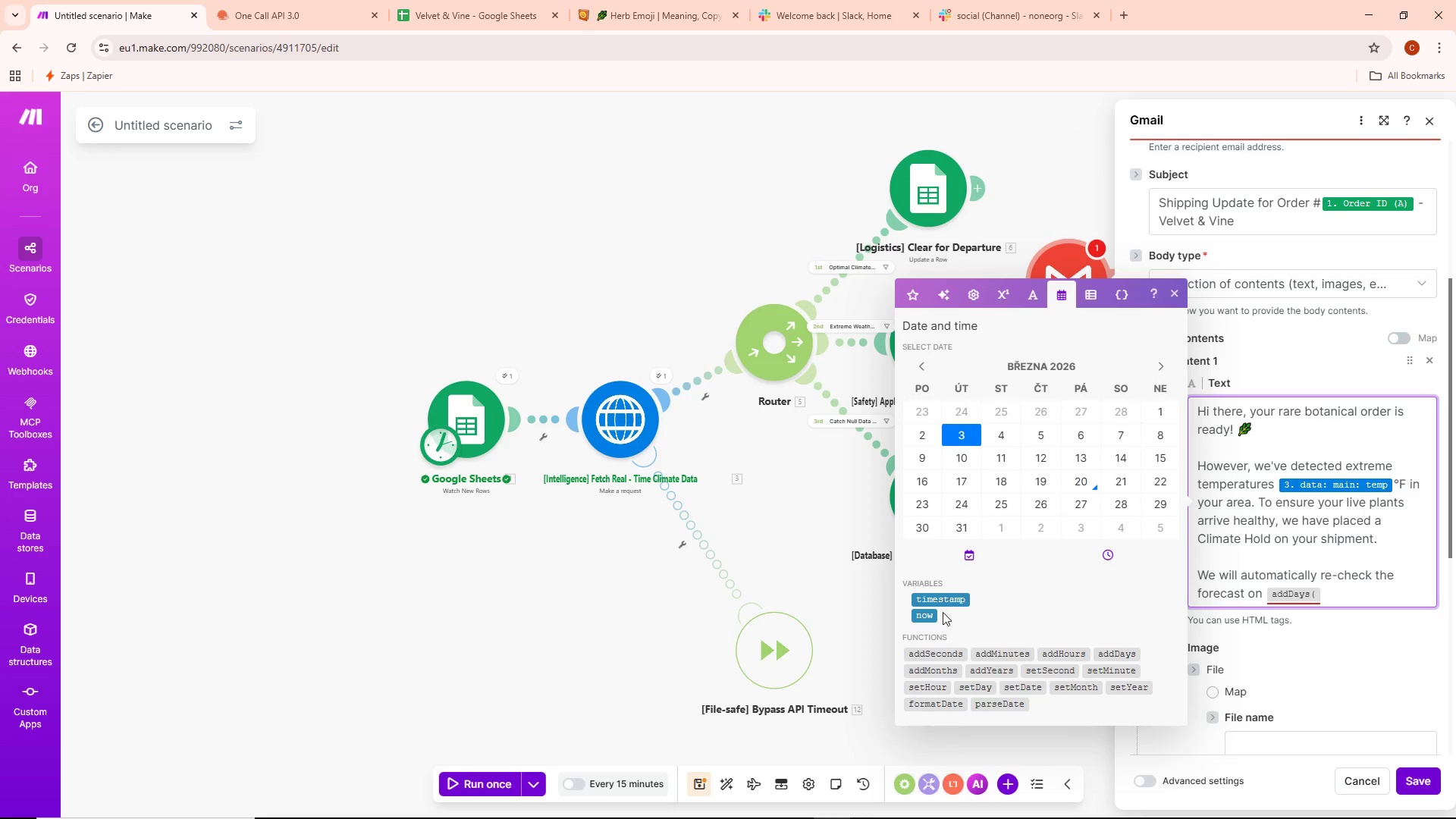 
left_click([923, 617])
 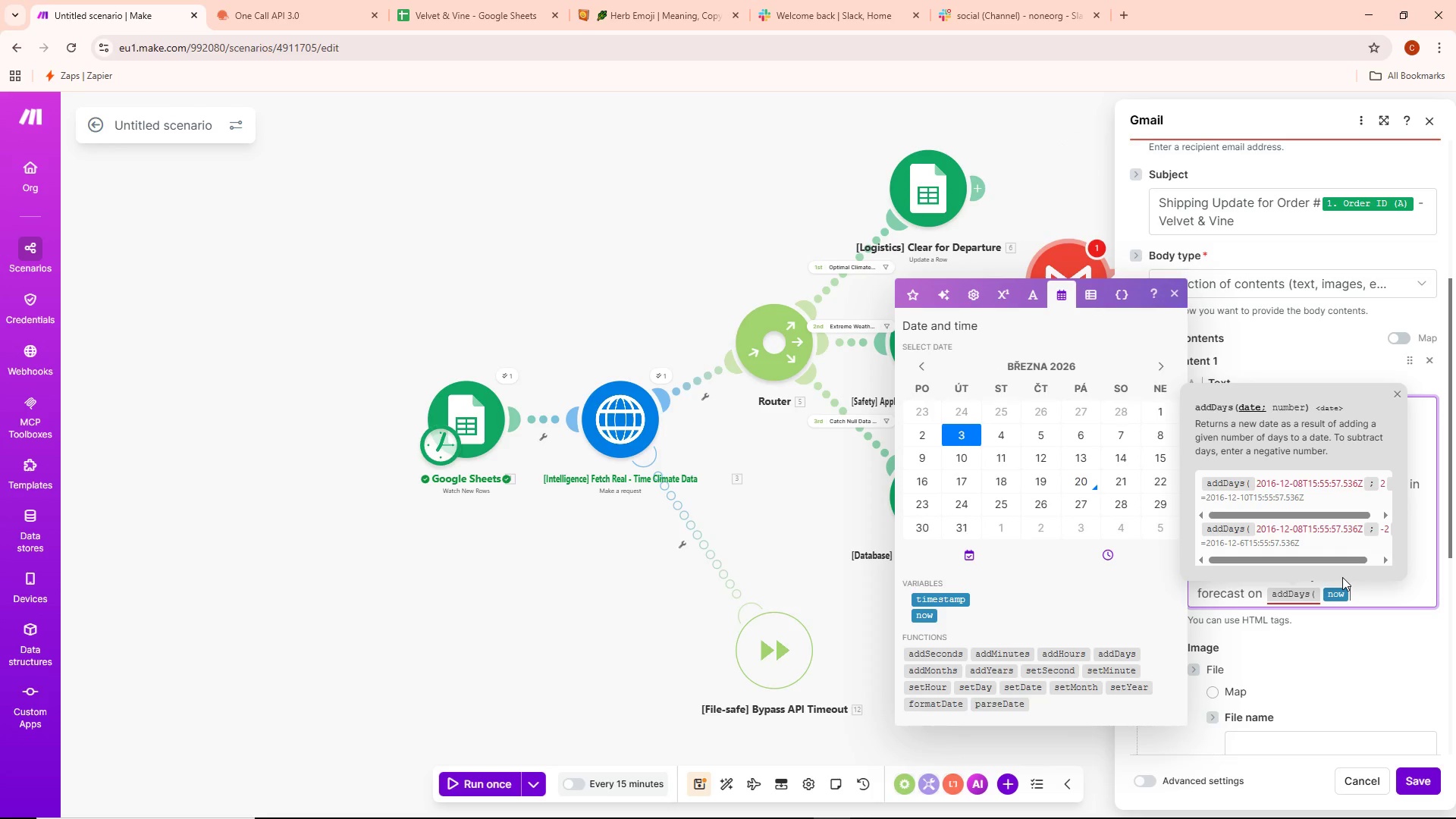 
key(Semicolon)
 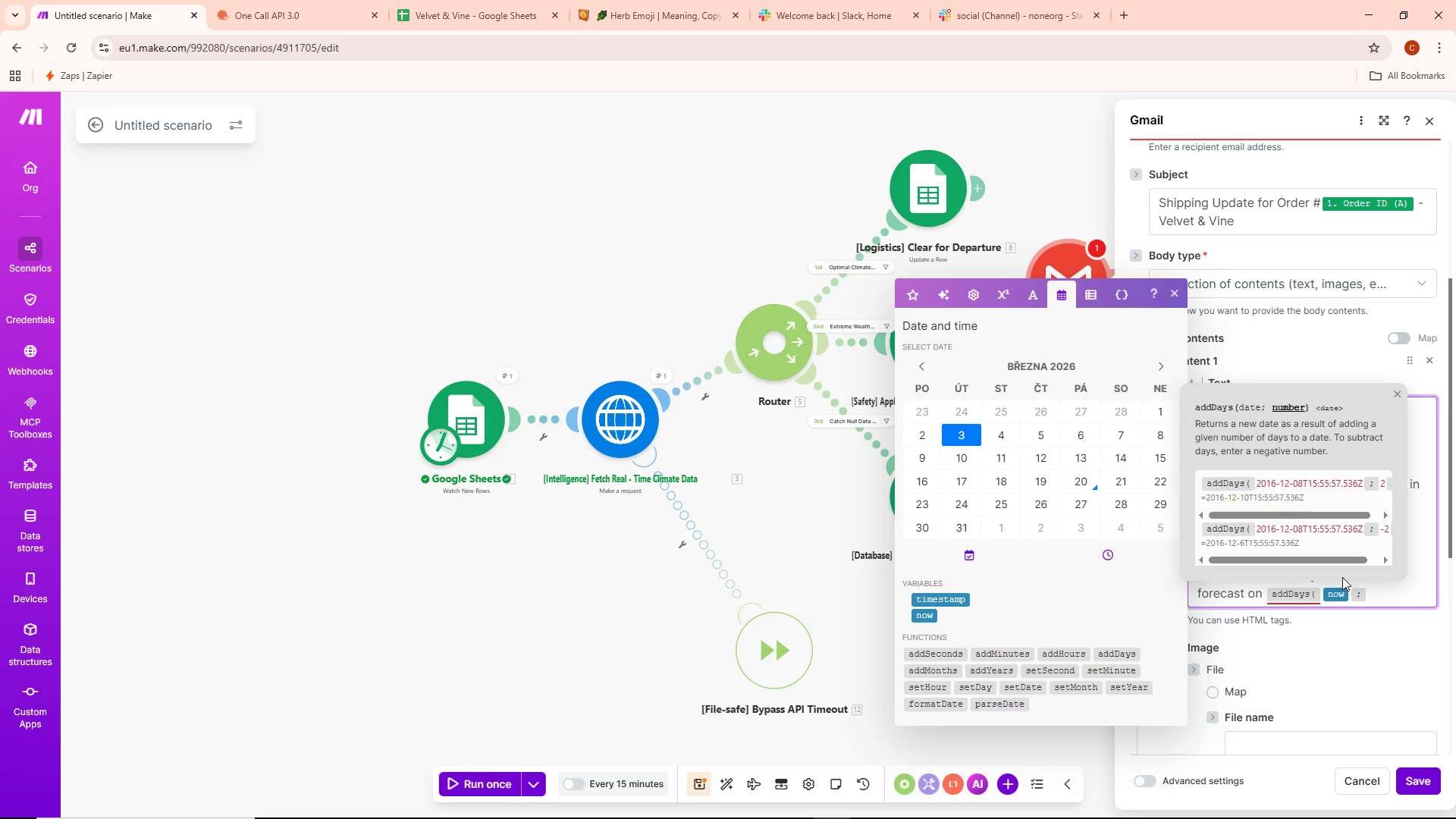 
key(3)
 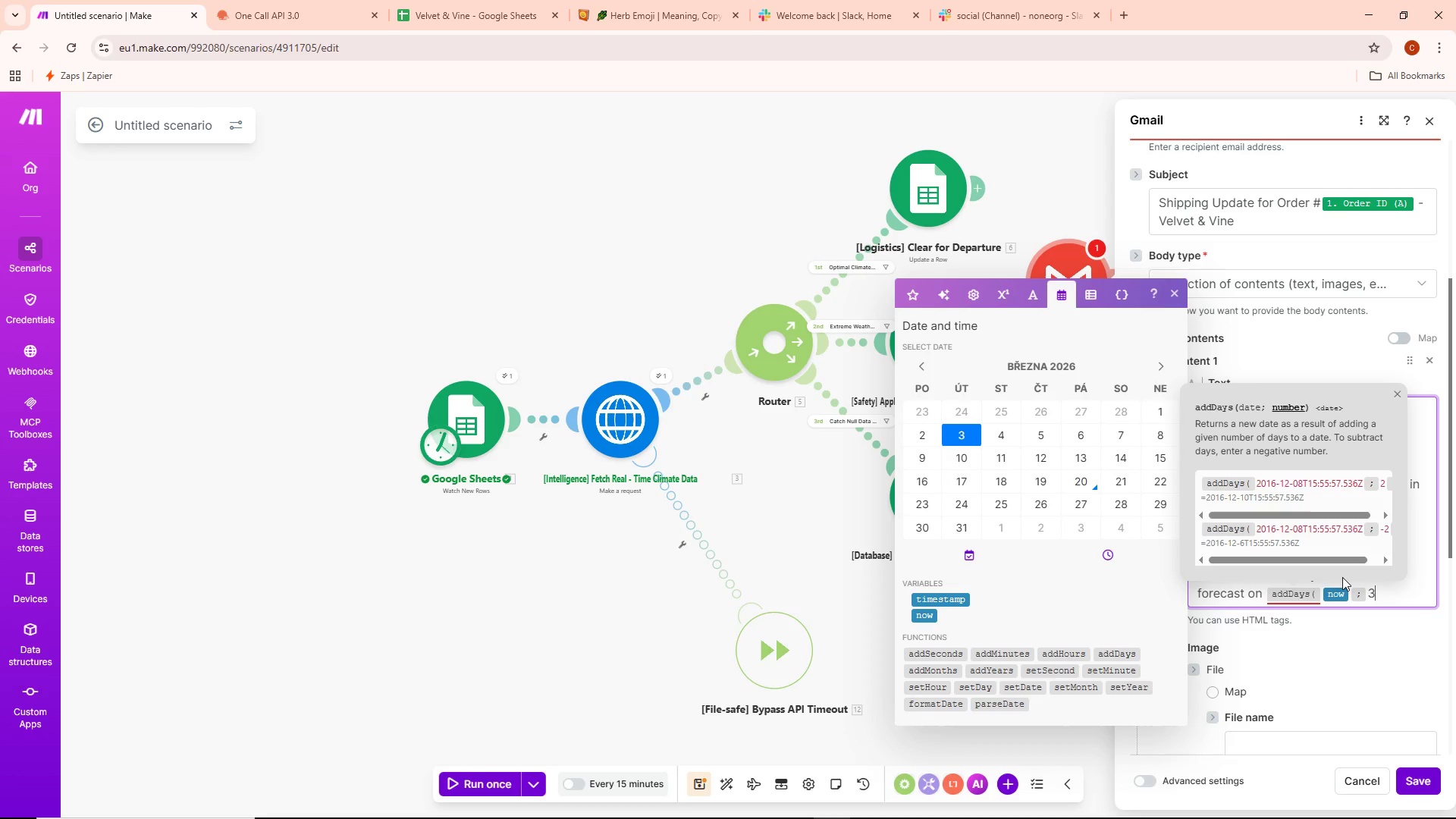 
key(Shift+ShiftLeft)
 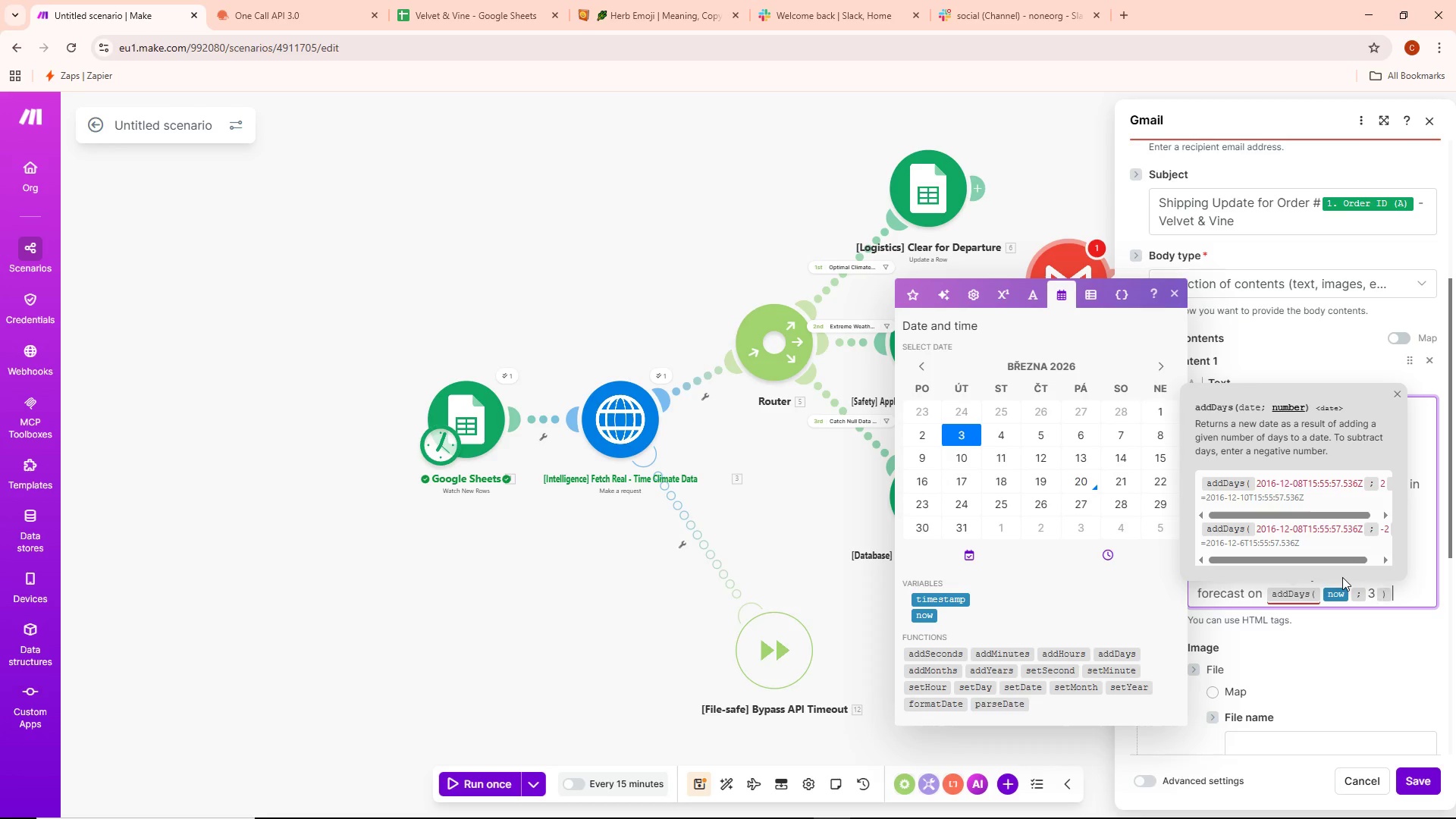 
key(Shift+0)
 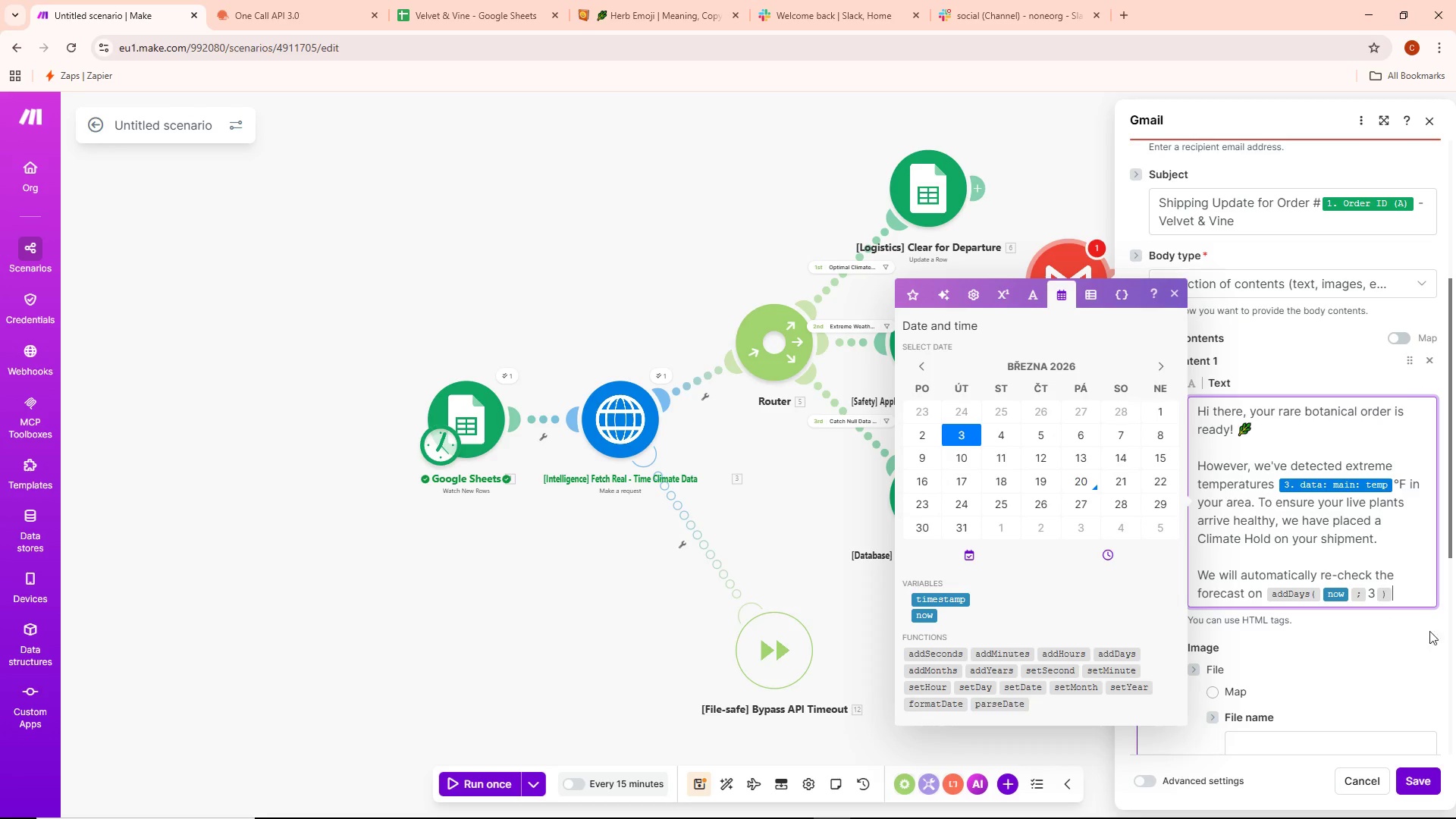 
left_click([1414, 599])
 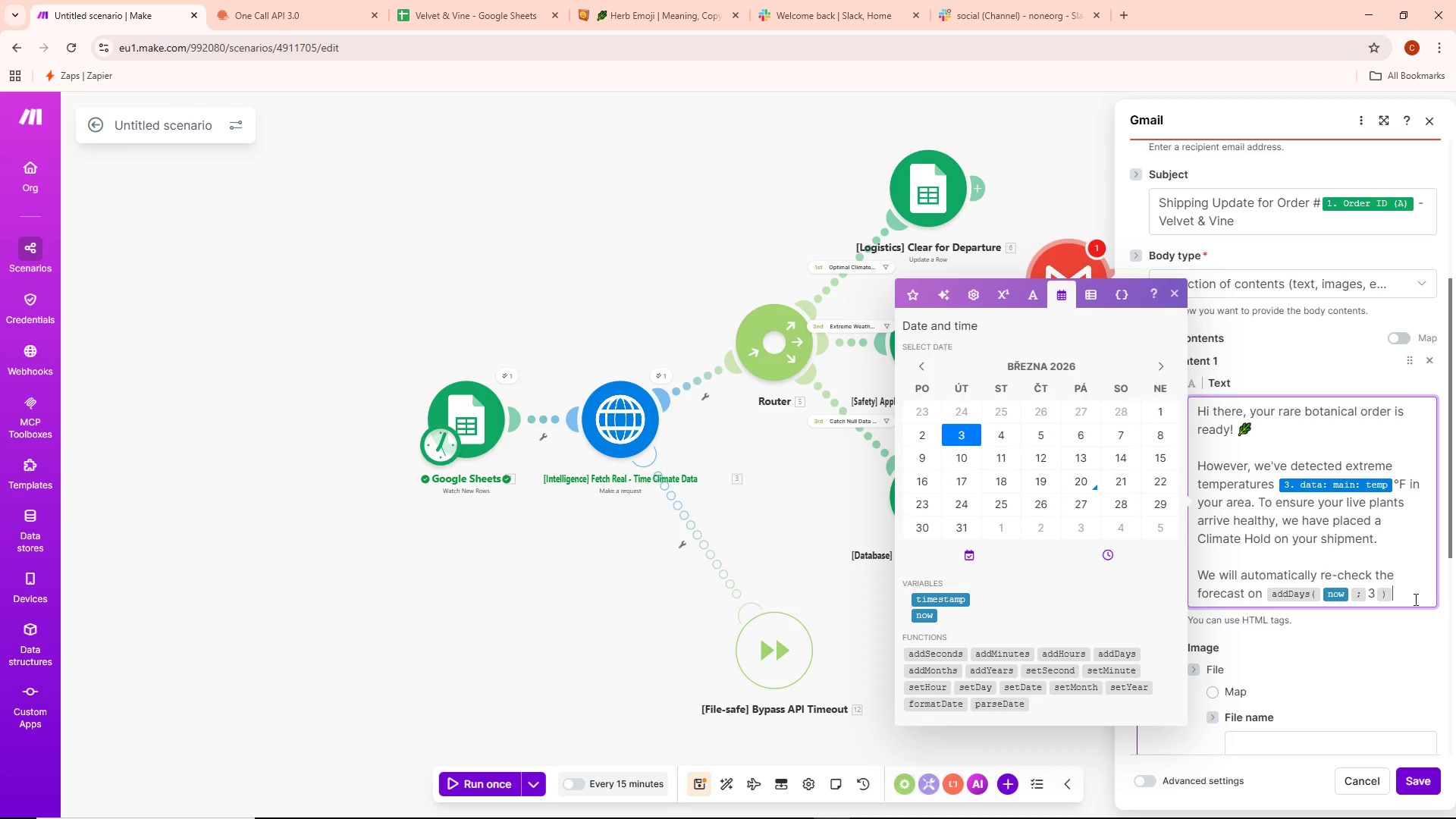 
key(Space)
 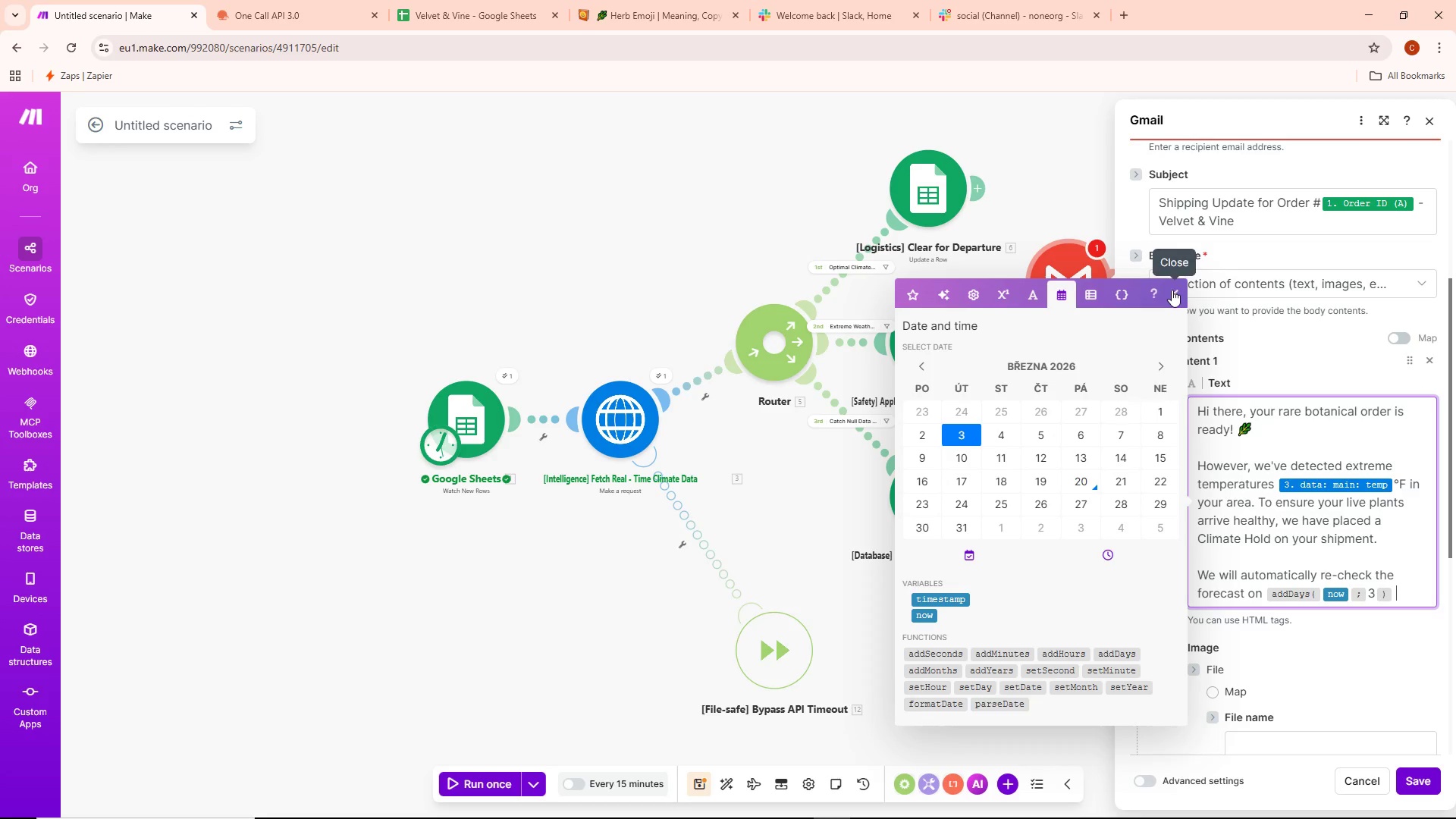 
type(and)
 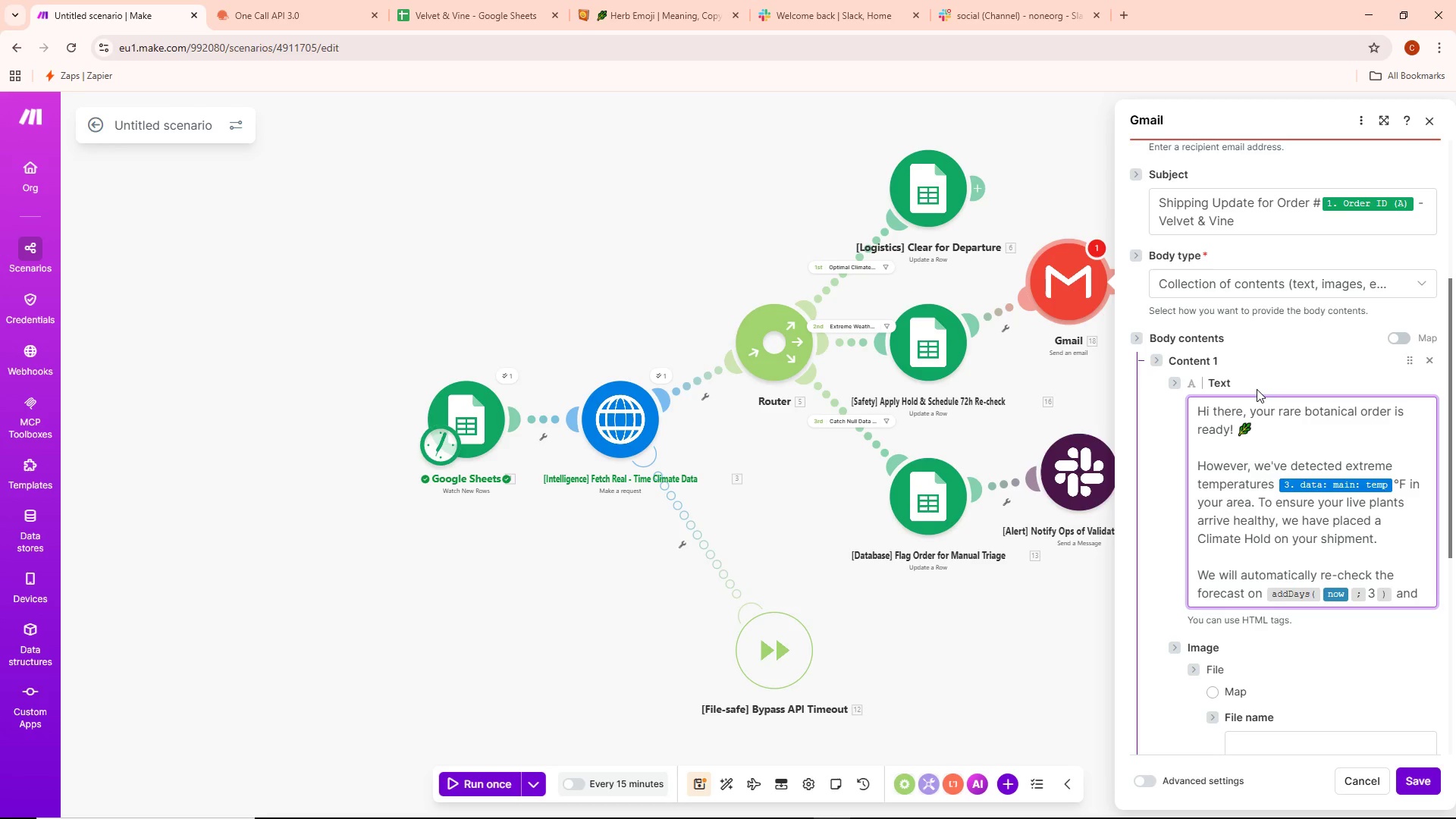 
wait(6.8)
 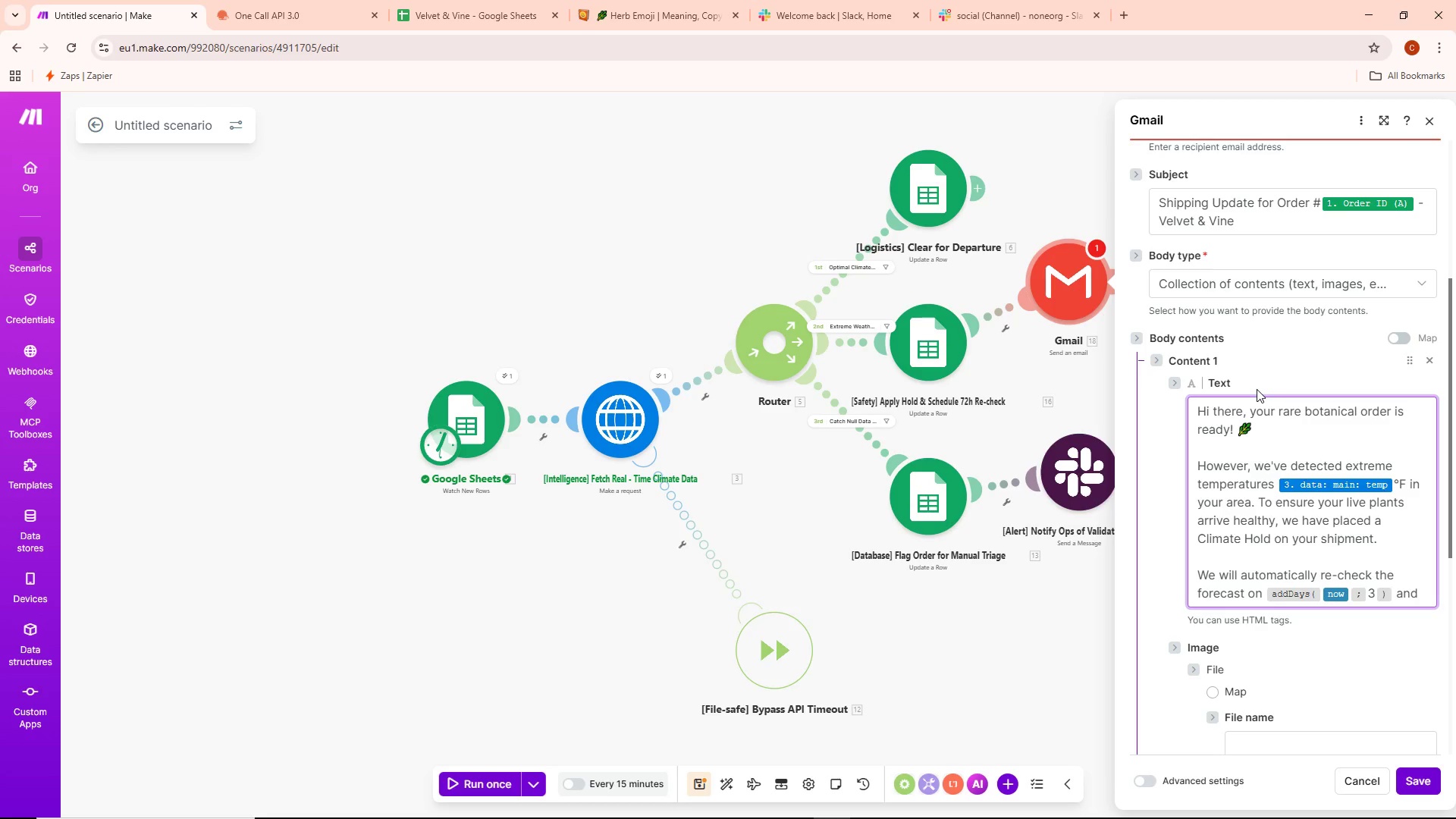 
type( ship as soon as the weather clears.)
 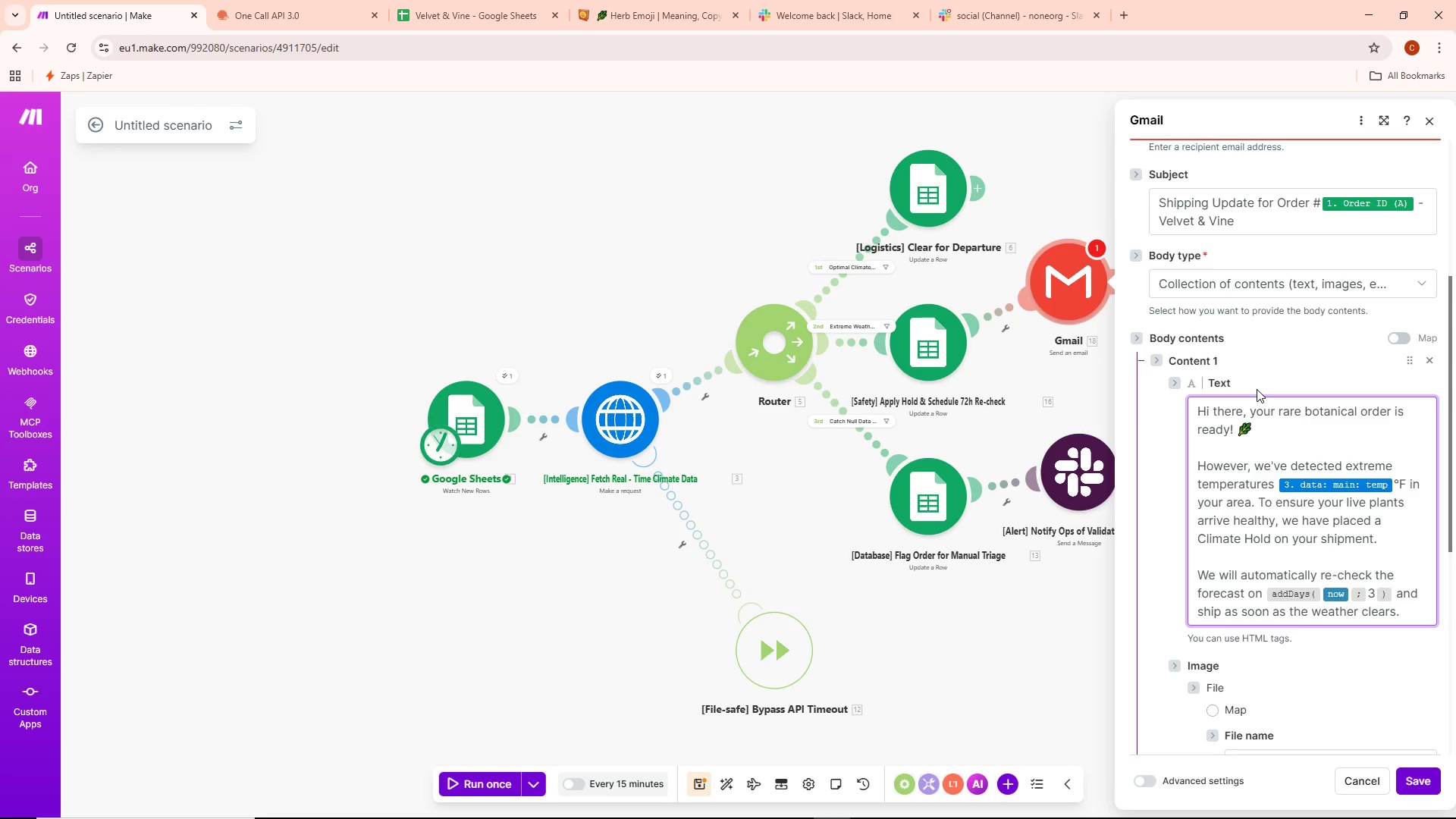 
wait(10.11)
 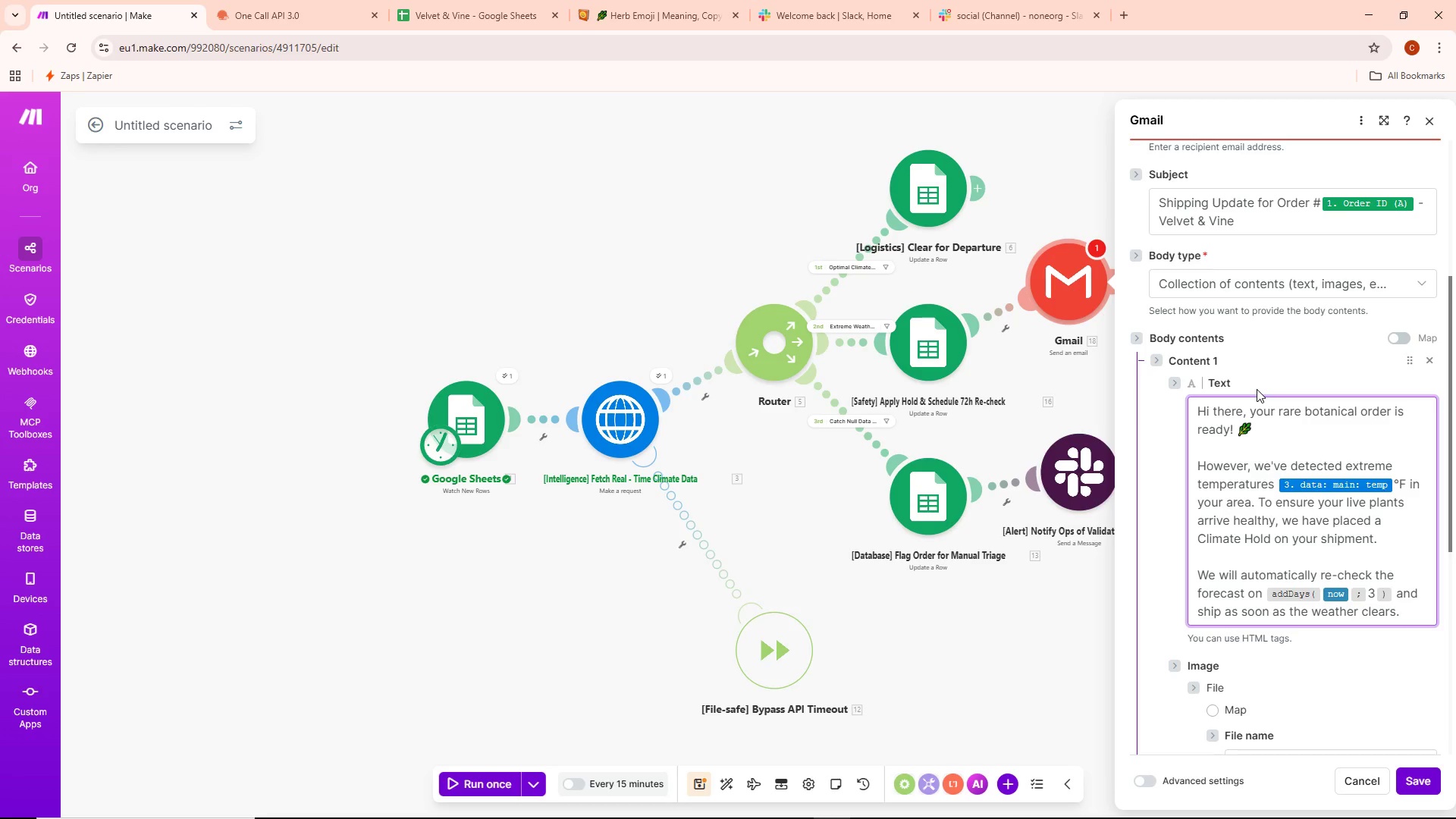 
scroll: coordinate [1285, 509], scroll_direction: down, amount: 2.0
 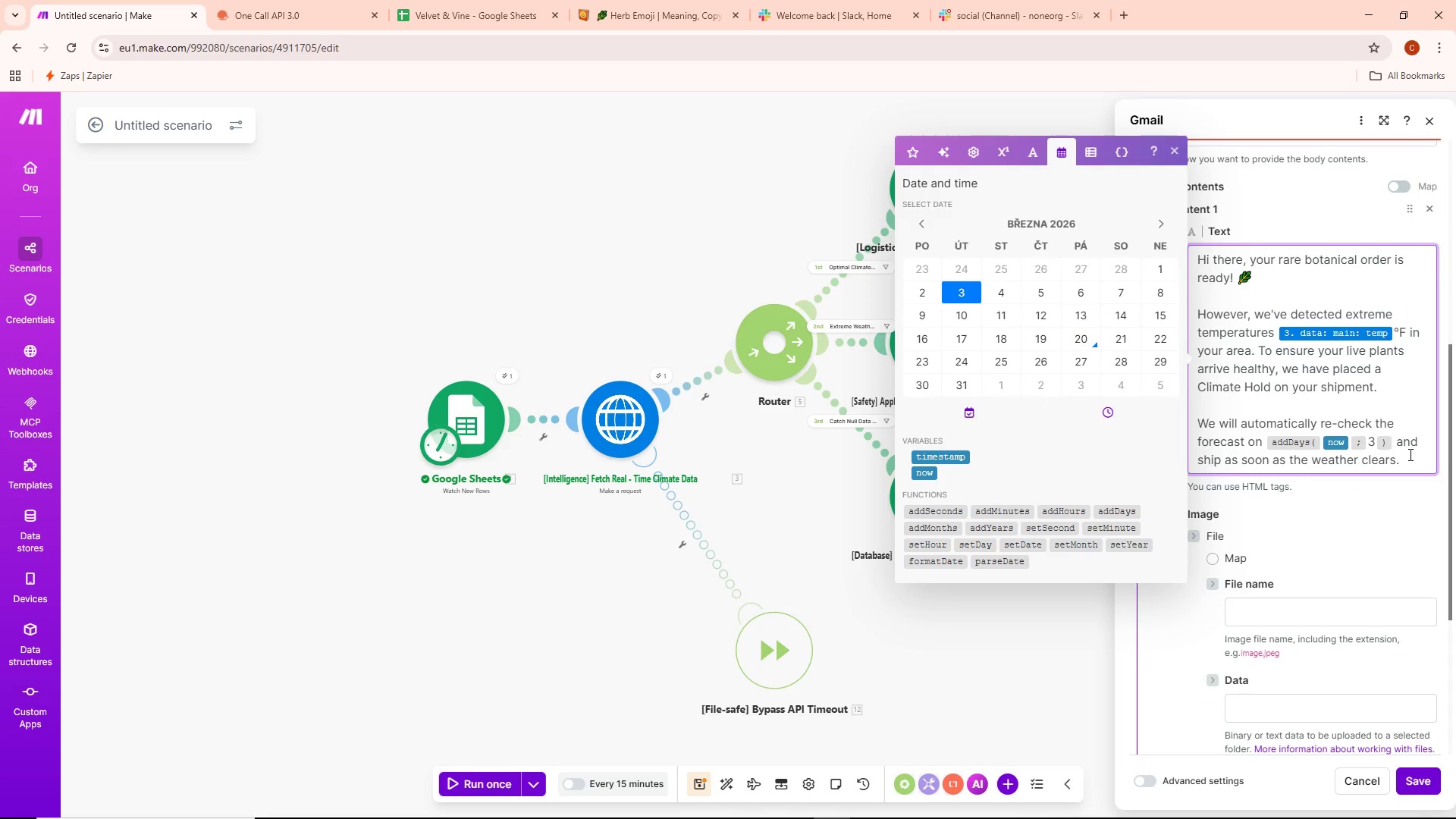 
left_click([1422, 441])
 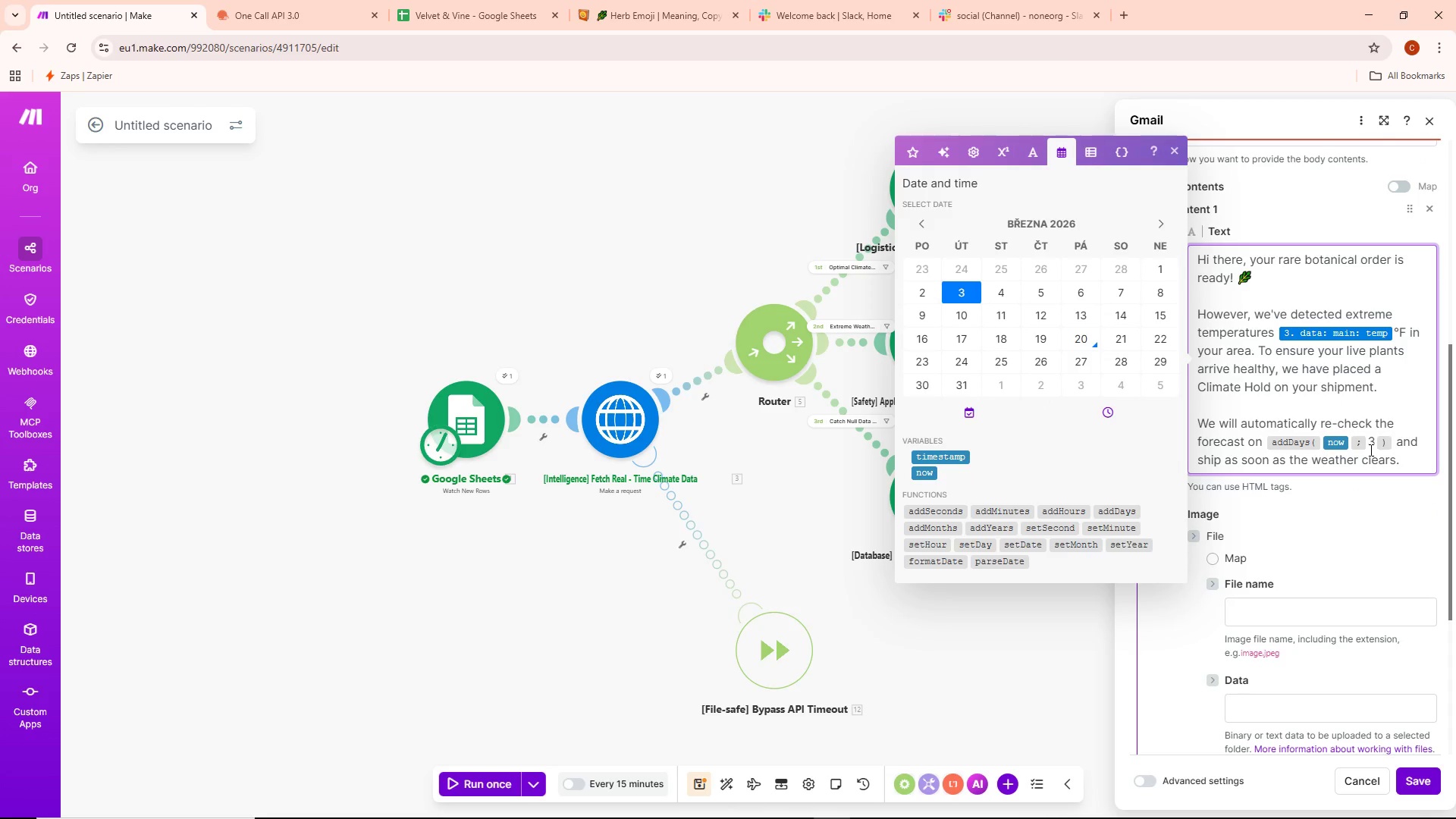 
left_click([1411, 461])
 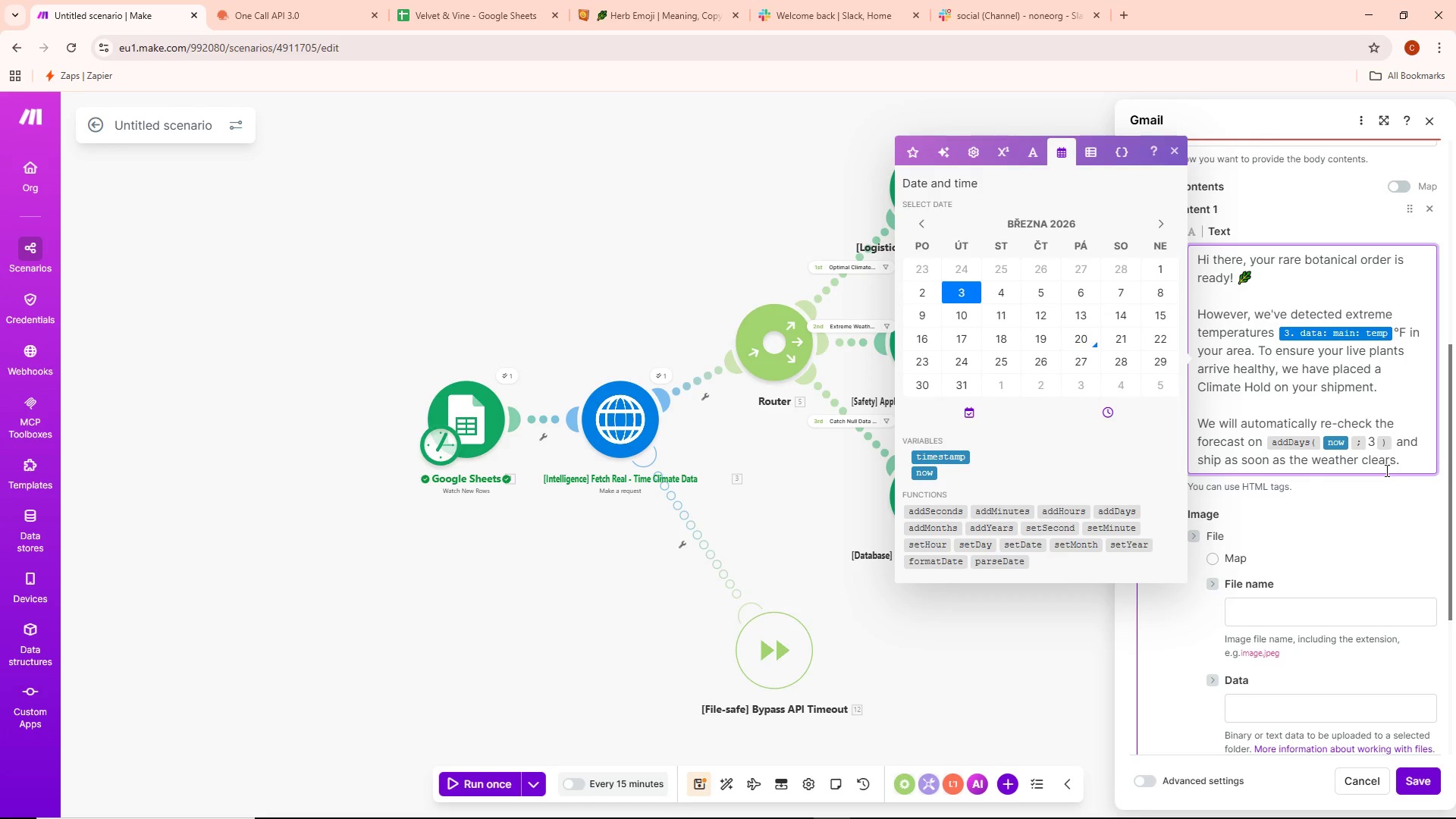 
wait(14.14)
 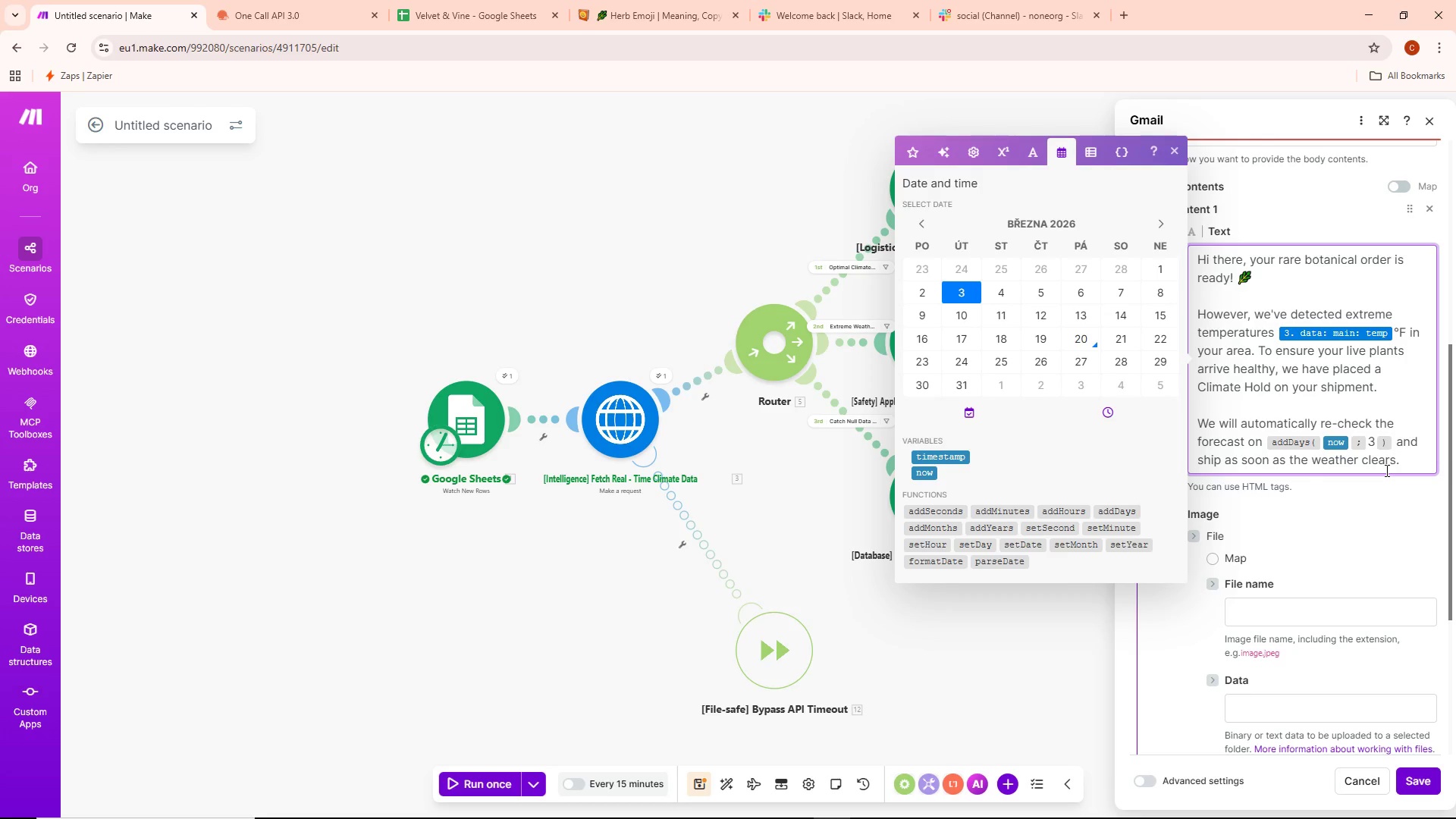 
scroll: coordinate [1293, 553], scroll_direction: down, amount: 11.0
 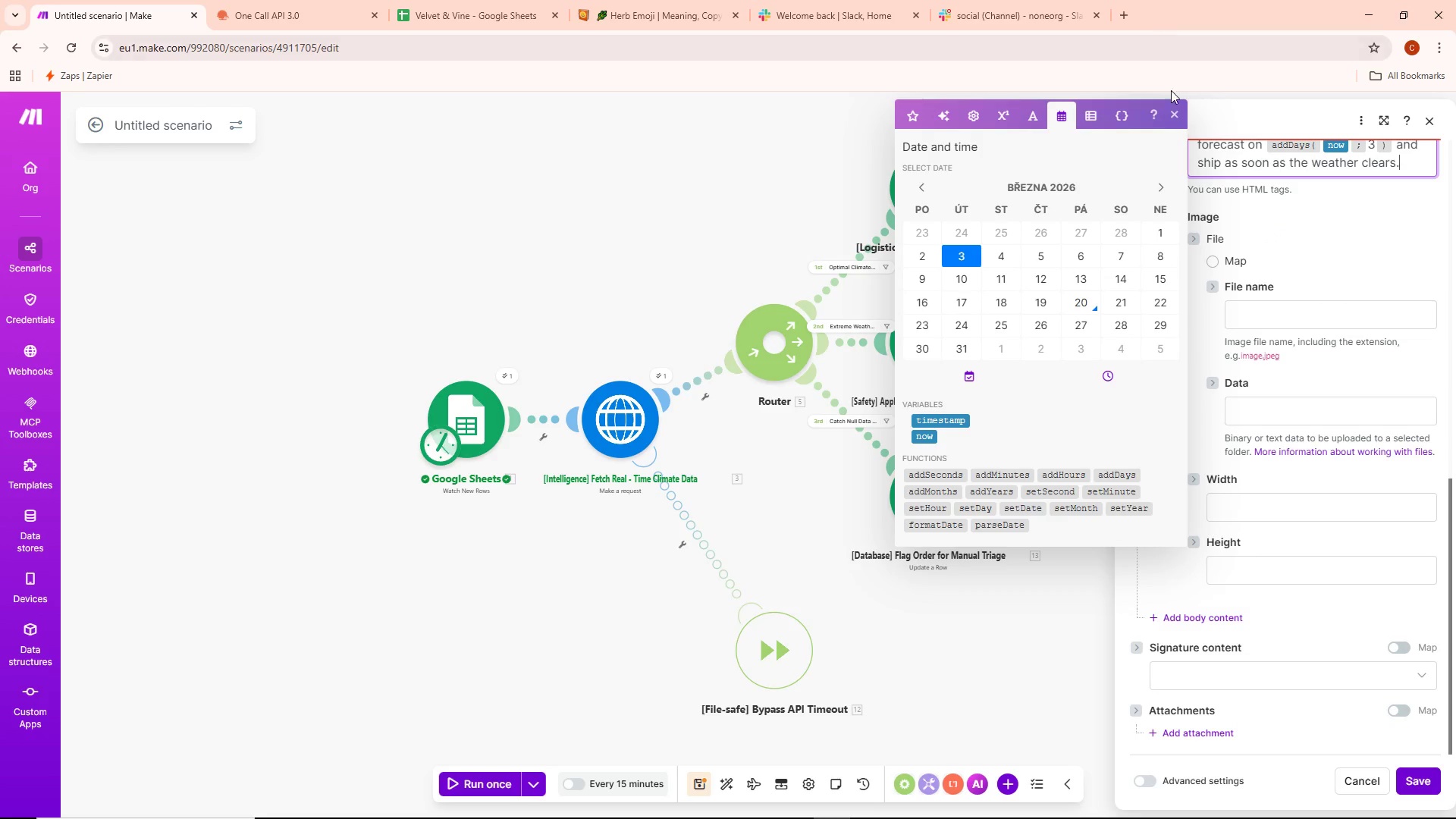 
left_click([1172, 122])
 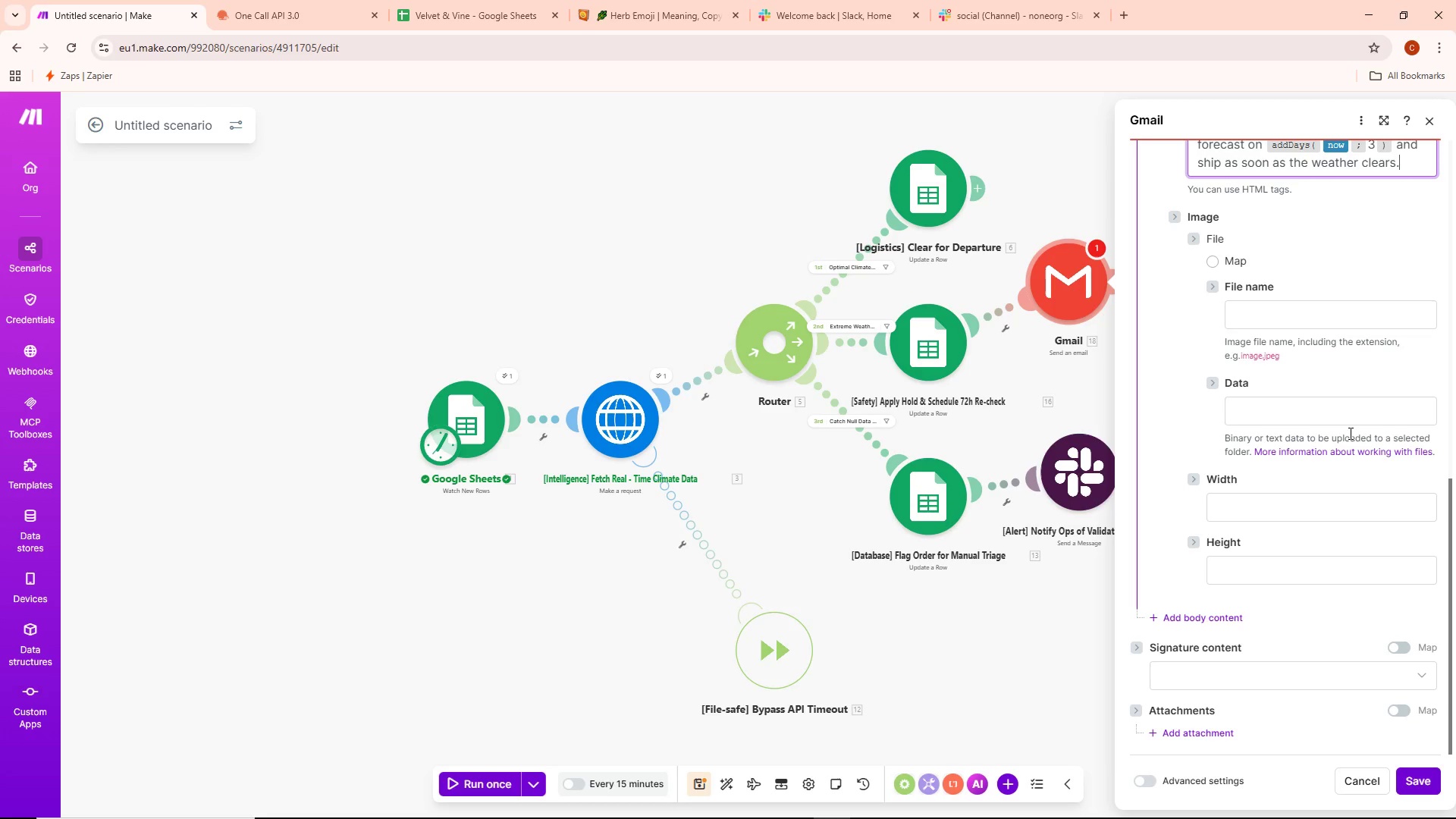 
wait(18.97)
 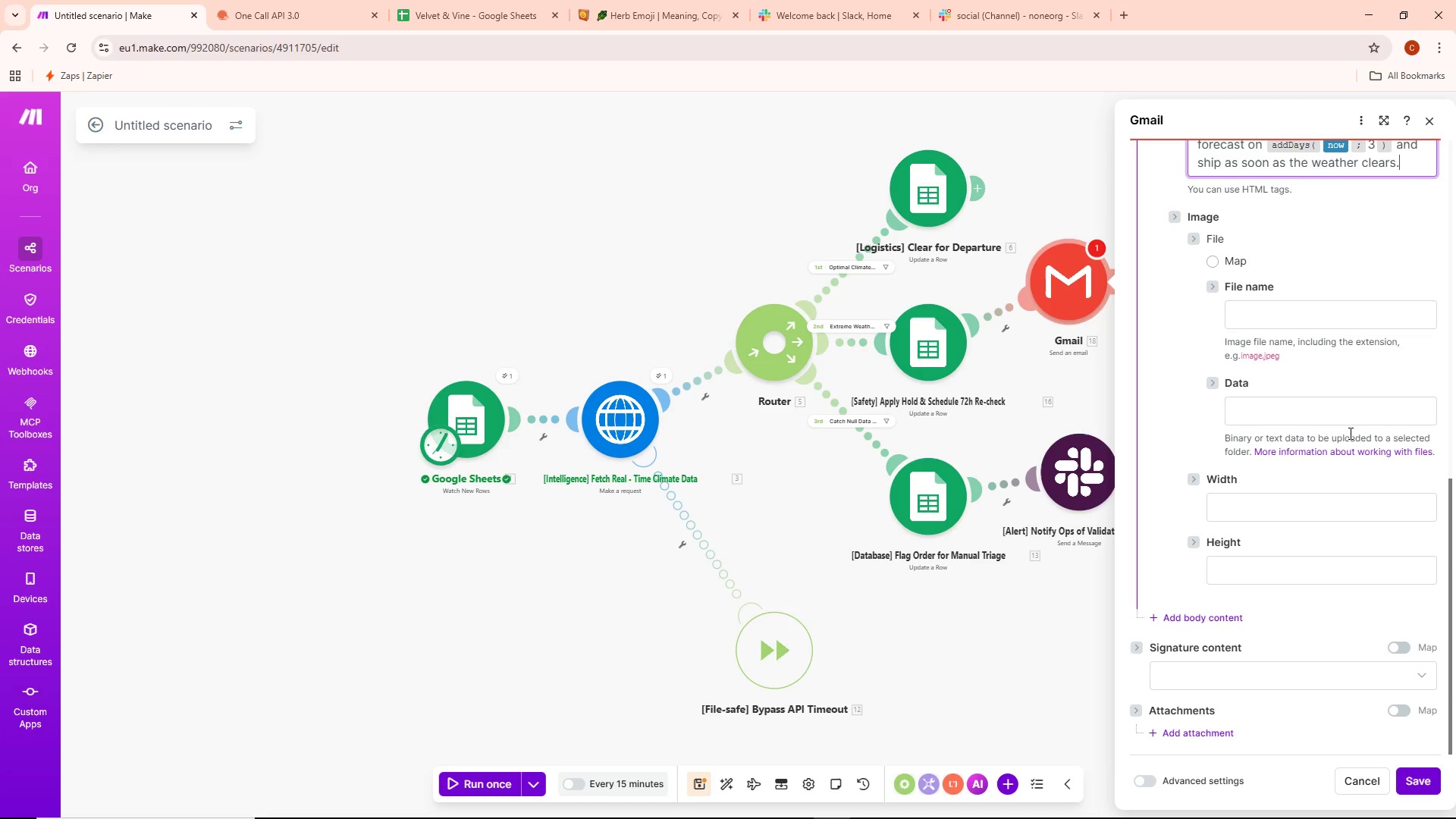 
scroll: coordinate [1243, 432], scroll_direction: down, amount: 3.0
 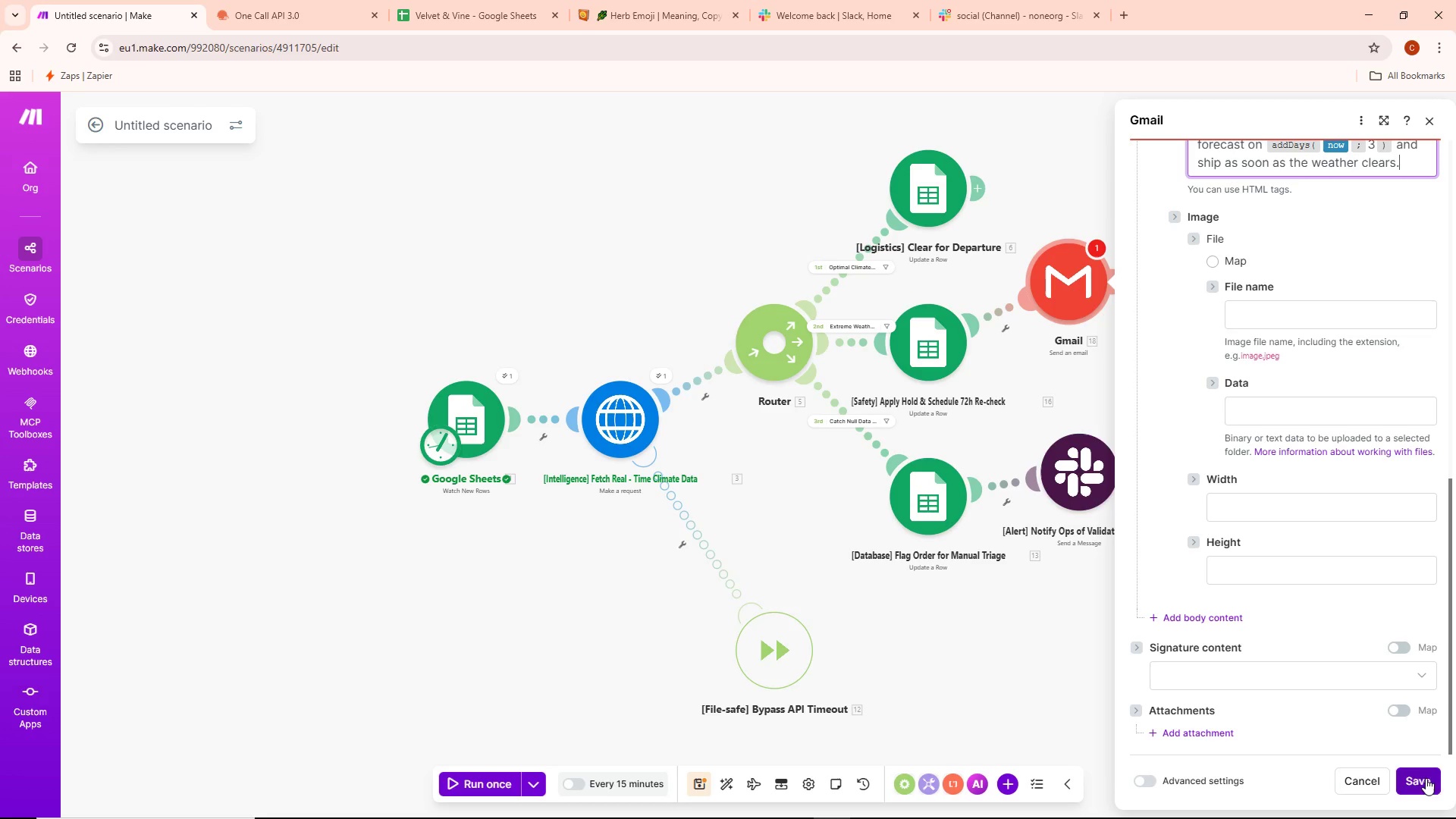 
scroll: coordinate [1300, 620], scroll_direction: up, amount: 11.0
 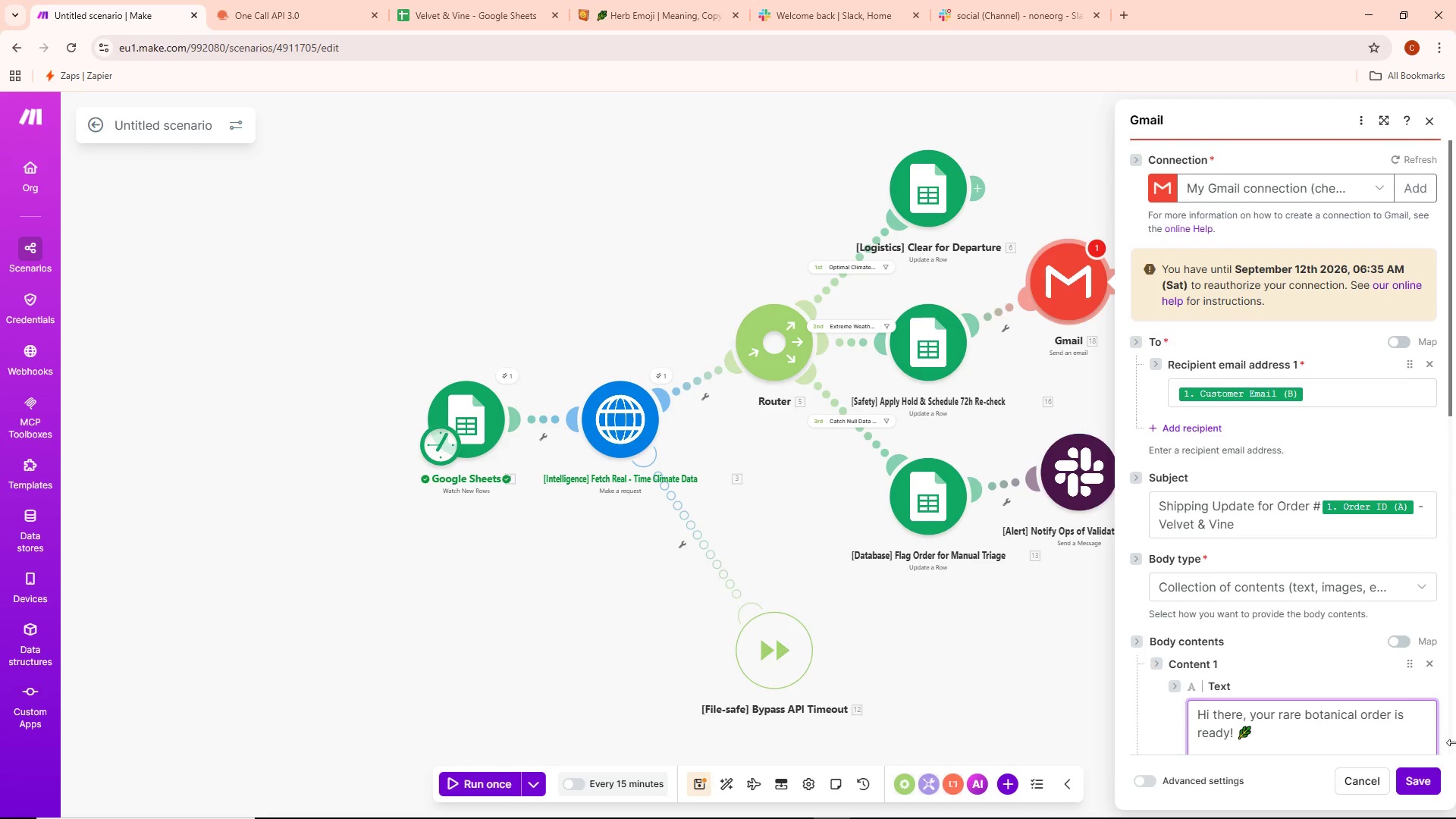 
left_click([1424, 782])
 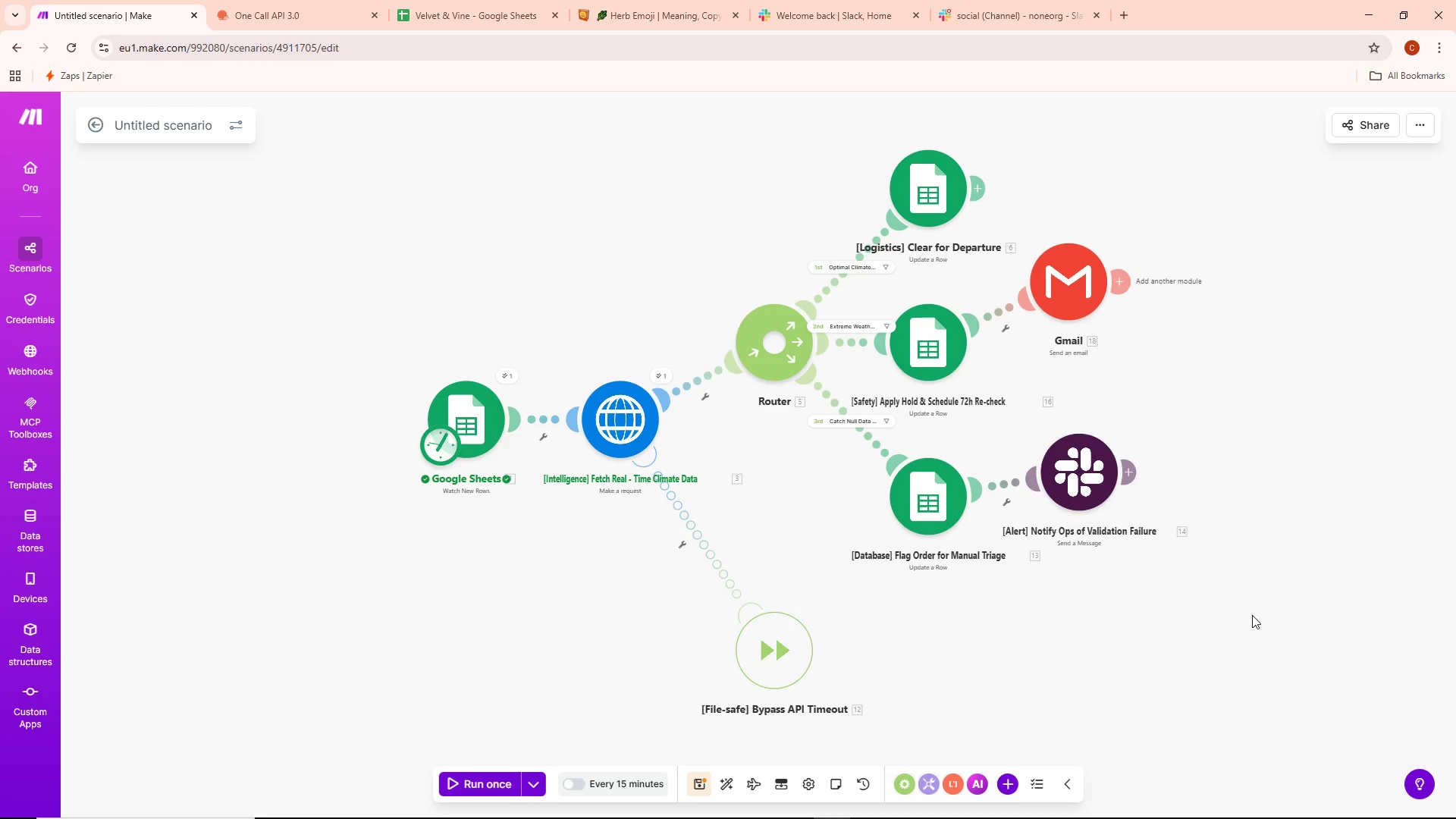 
left_click_drag(start_coordinate=[1250, 613], to_coordinate=[1223, 654])
 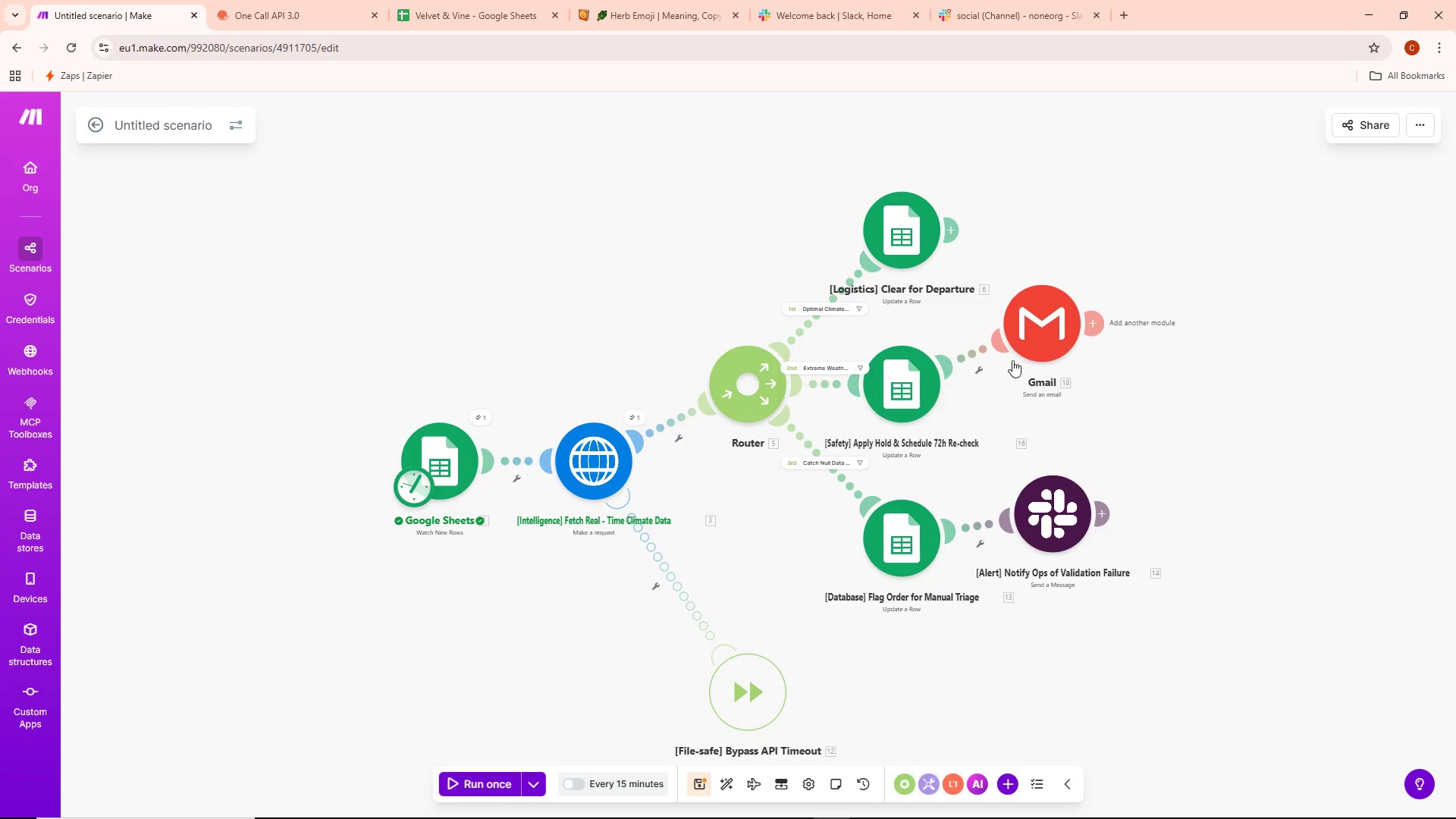 
left_click_drag(start_coordinate=[1049, 316], to_coordinate=[1066, 341])
 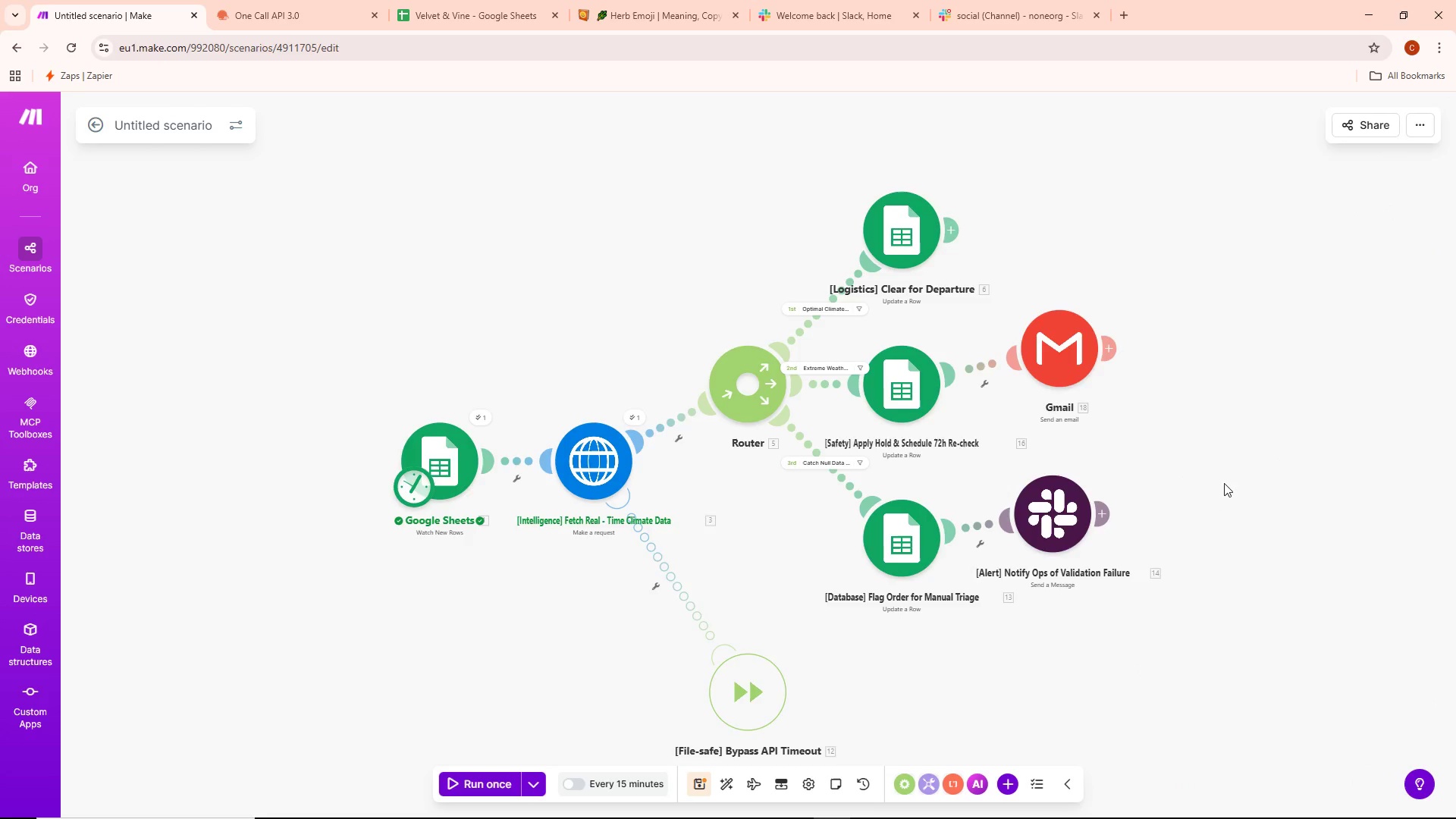 
scroll: coordinate [1206, 481], scroll_direction: down, amount: 6.0
 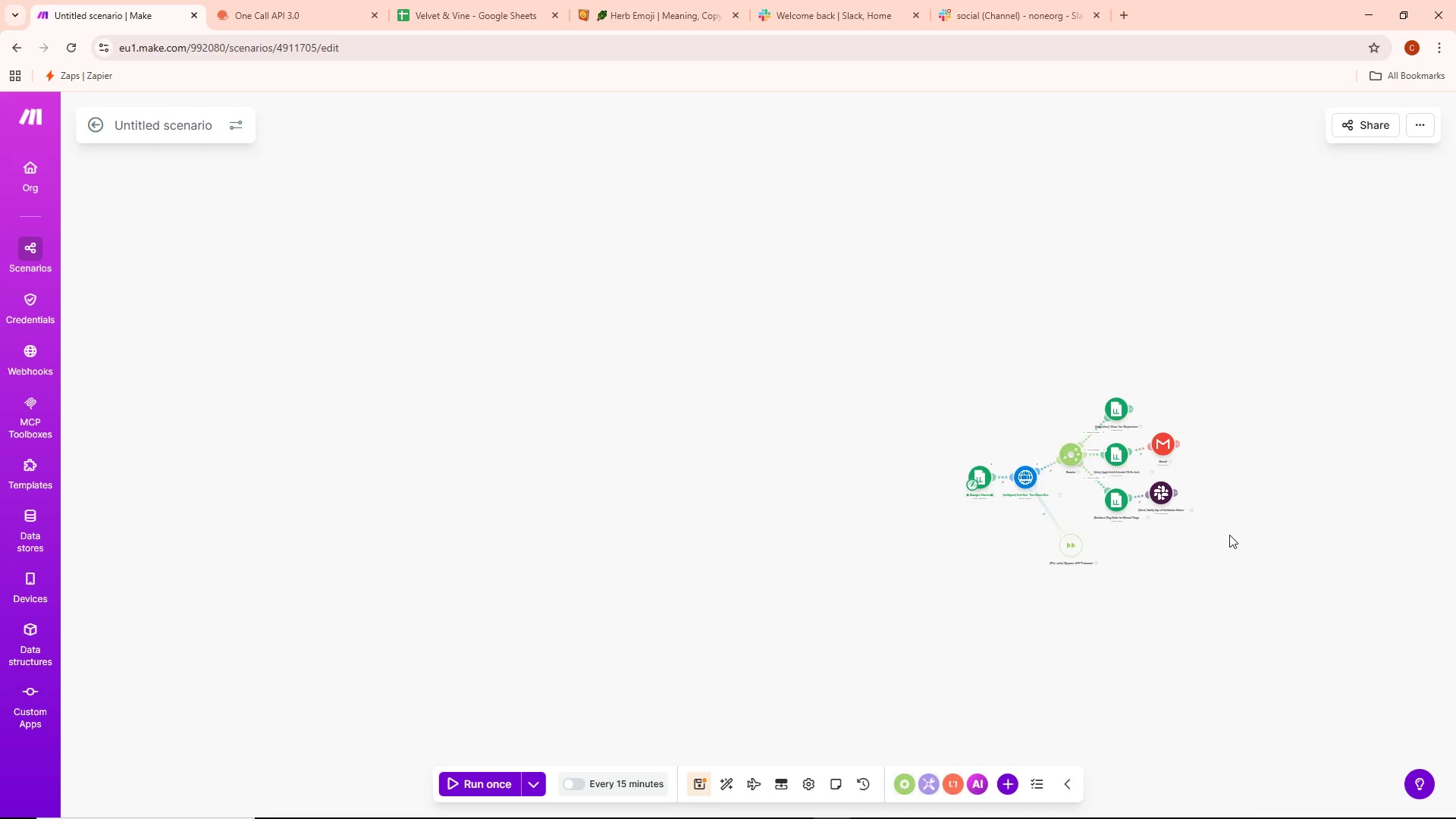 
left_click_drag(start_coordinate=[1275, 602], to_coordinate=[806, 562])
 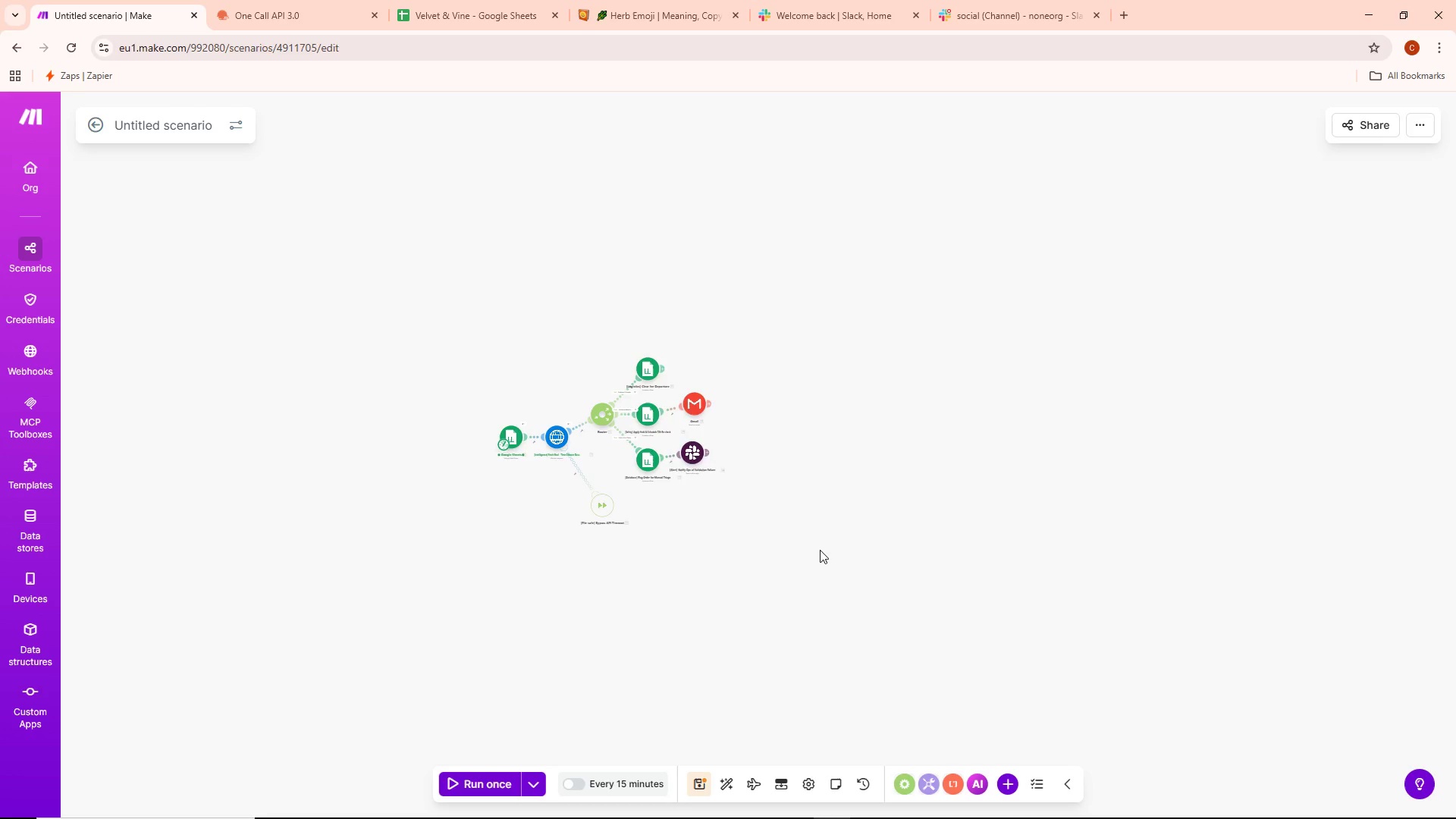 
scroll: coordinate [1234, 535], scroll_direction: down, amount: 7.0
 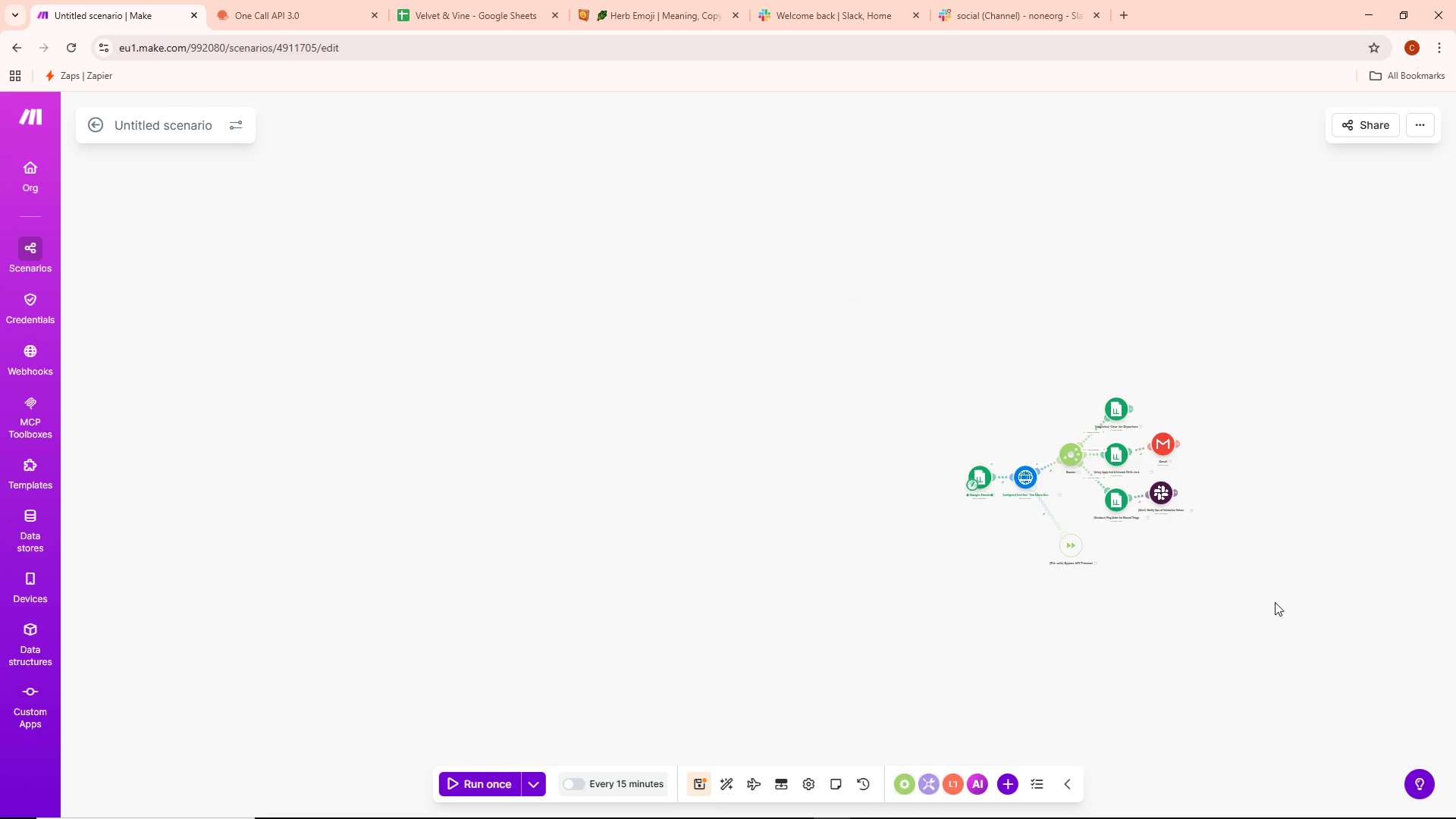 
left_click_drag(start_coordinate=[822, 548], to_coordinate=[1455, 756])
 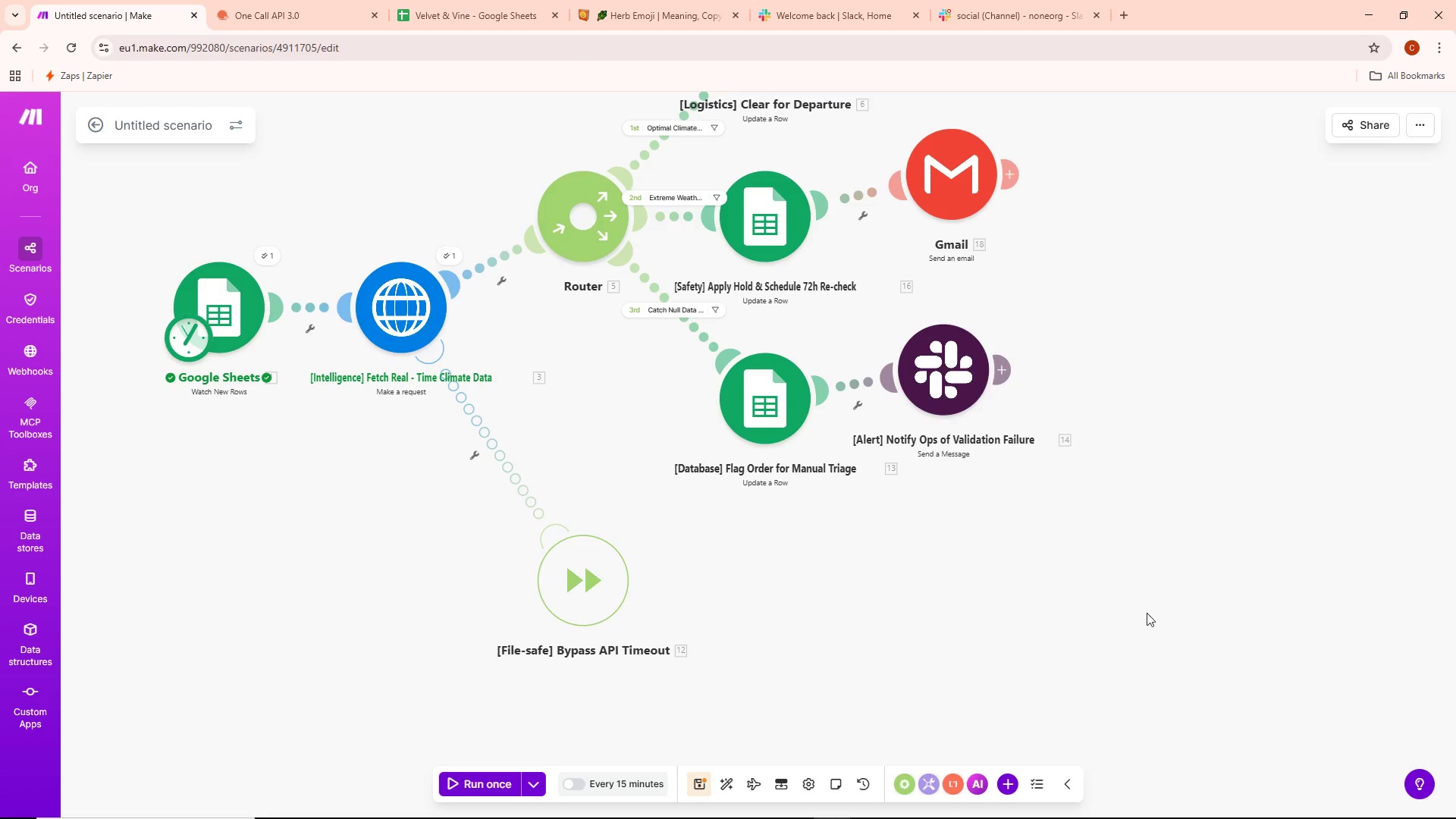 
scroll: coordinate [820, 550], scroll_direction: up, amount: 5.0
 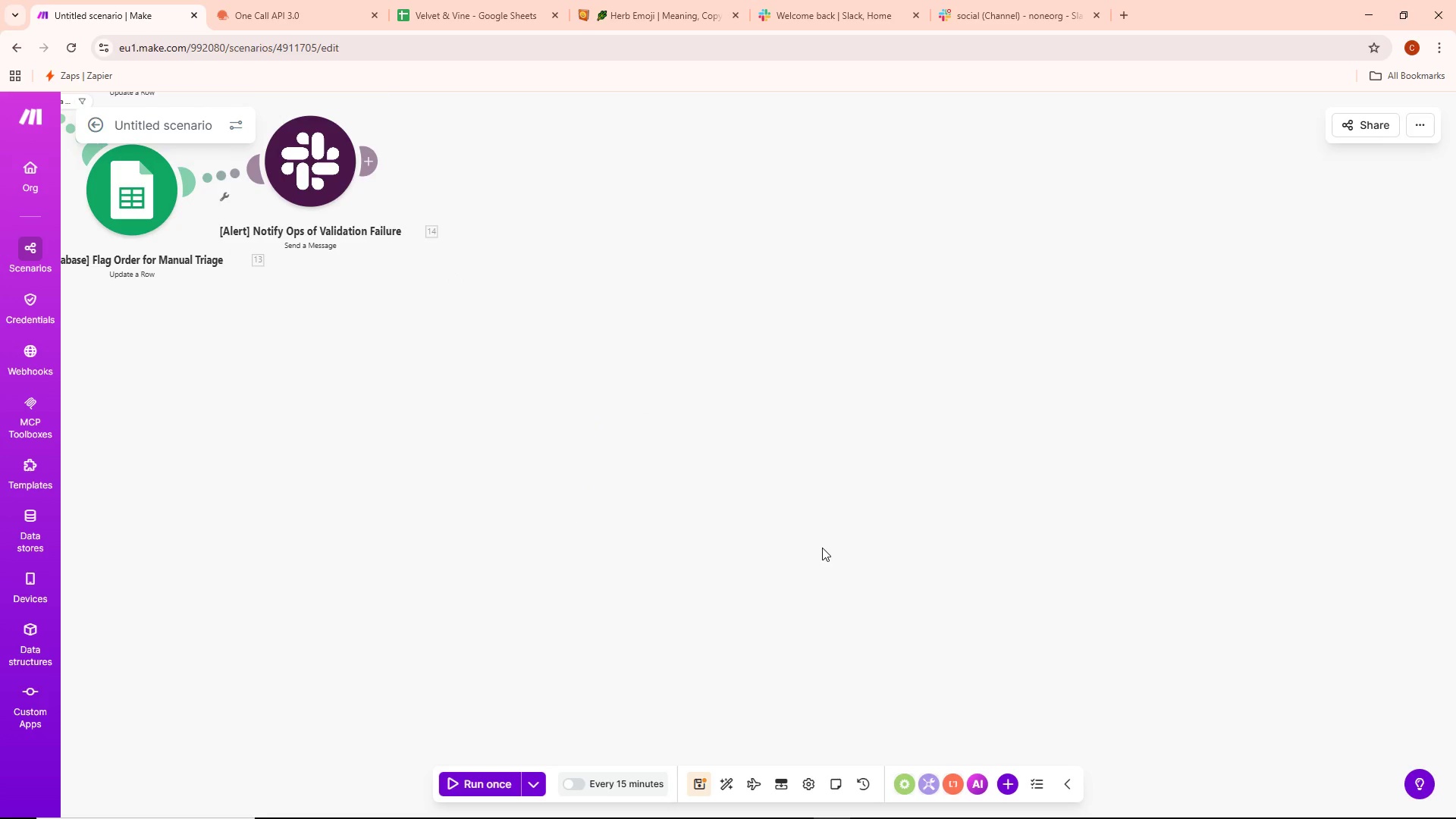 
left_click_drag(start_coordinate=[1101, 597], to_coordinate=[1197, 617])
 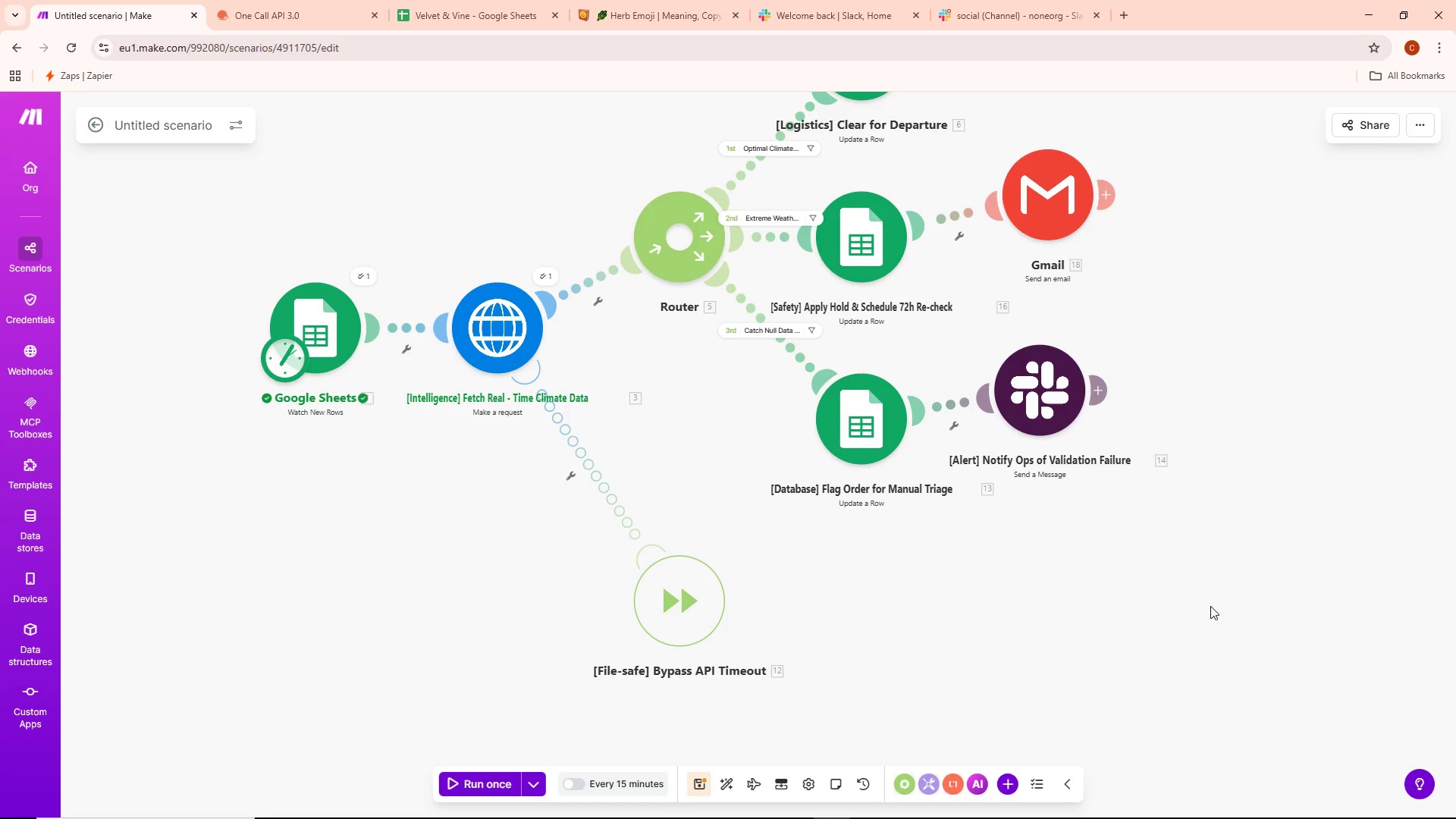 
wait(18.6)
 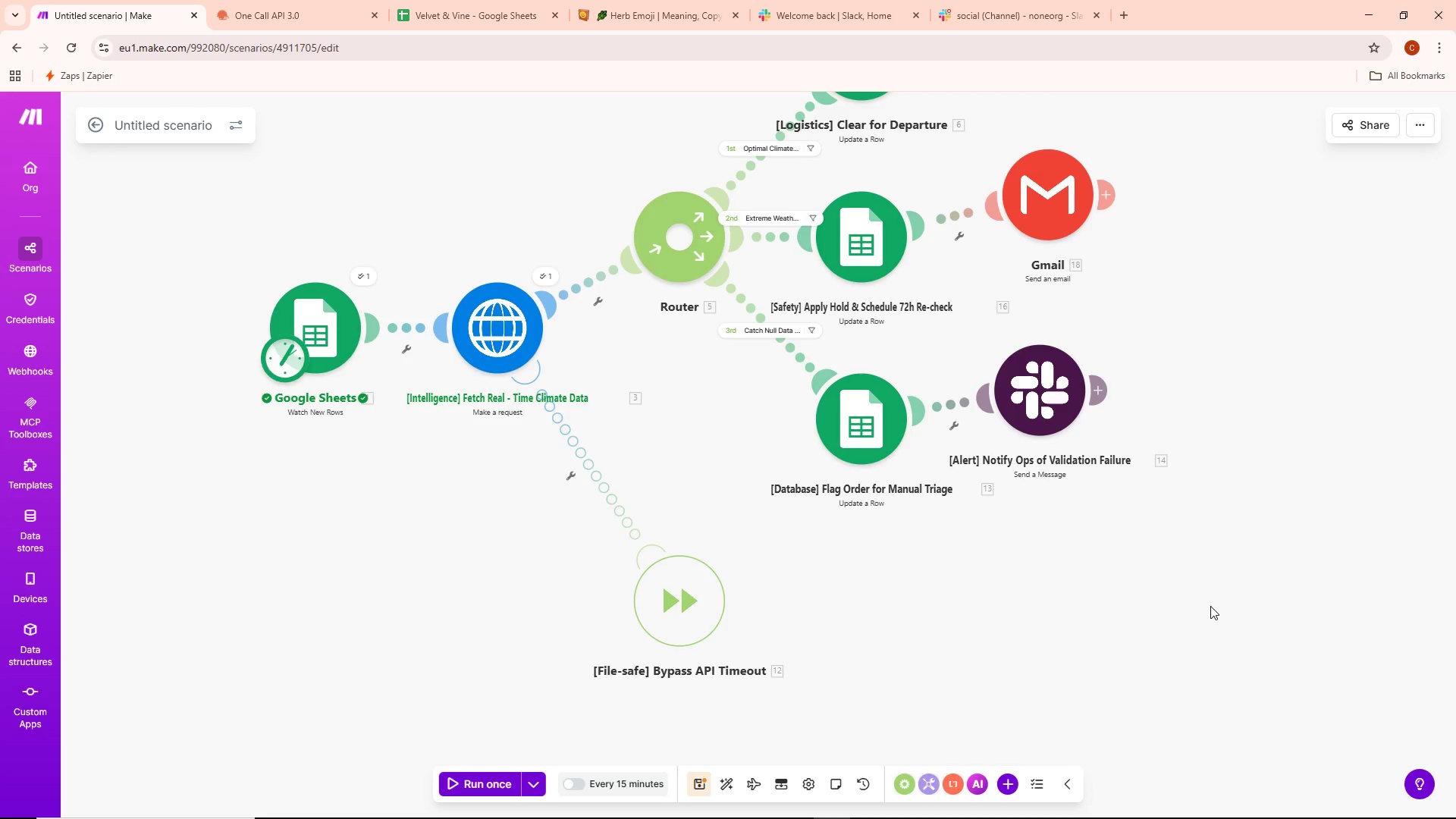 
mouse_move([1128, 398])
 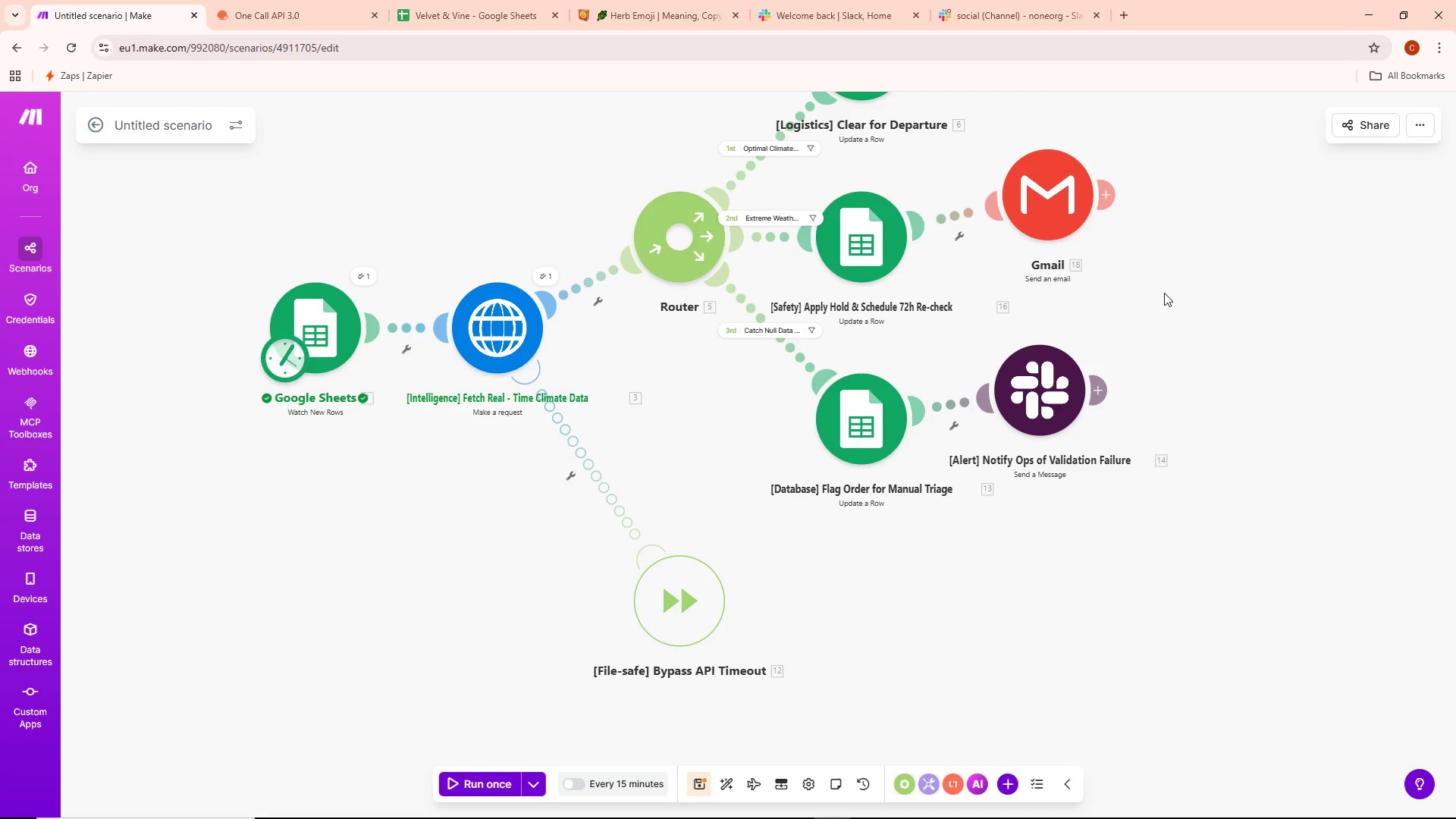 
wait(7.47)
 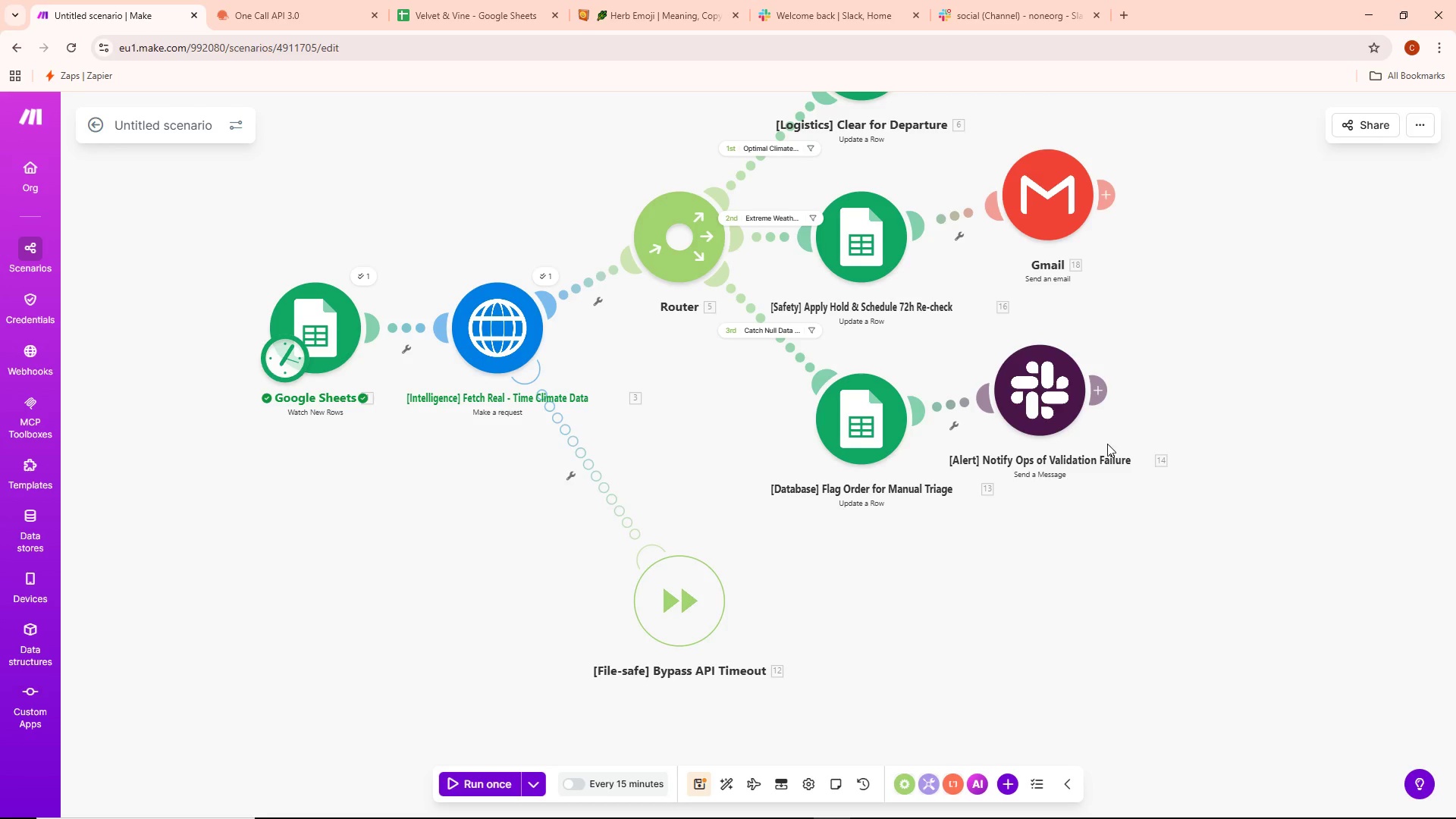 
left_click([1147, 268])
 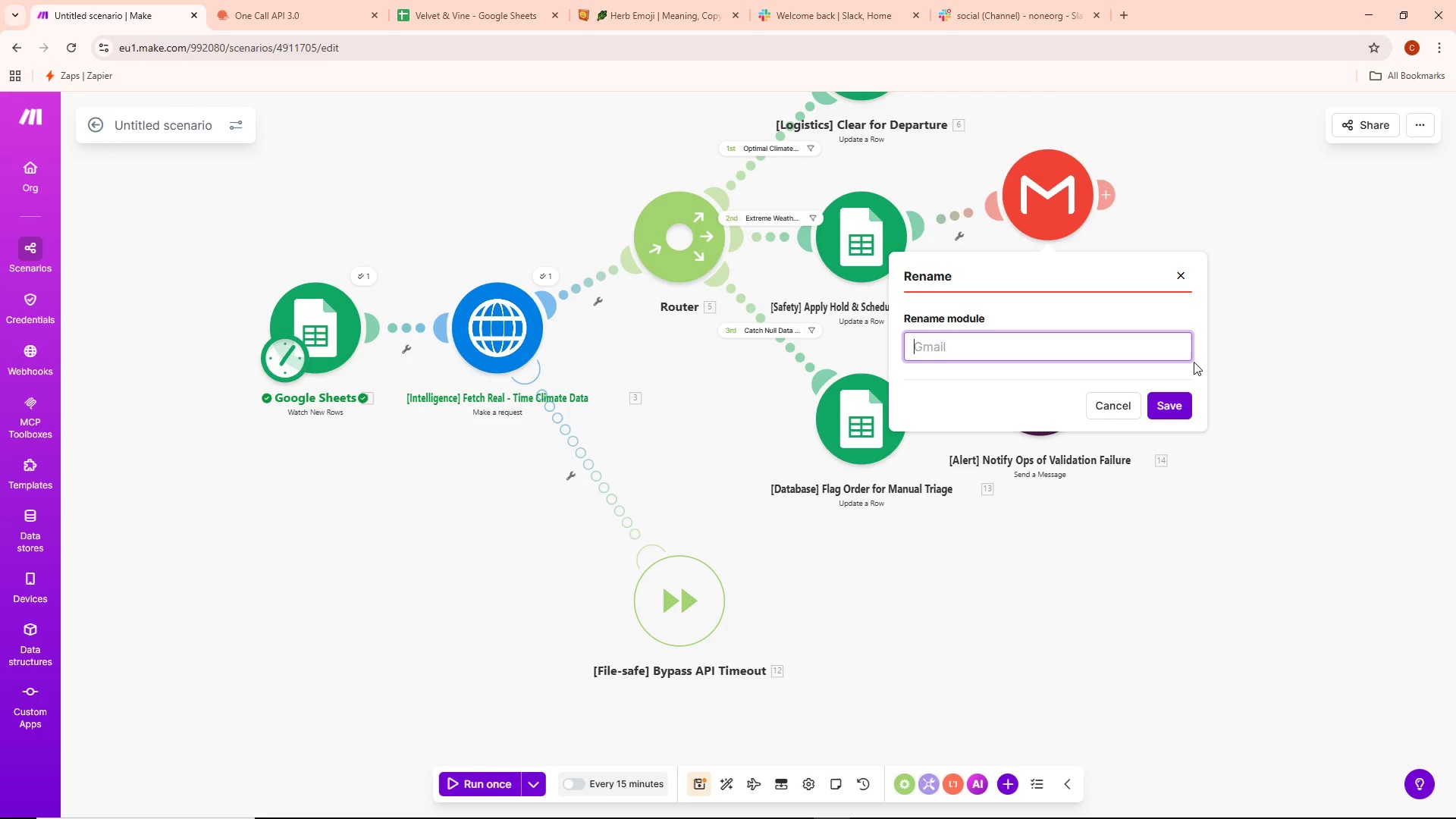 
wait(47.67)
 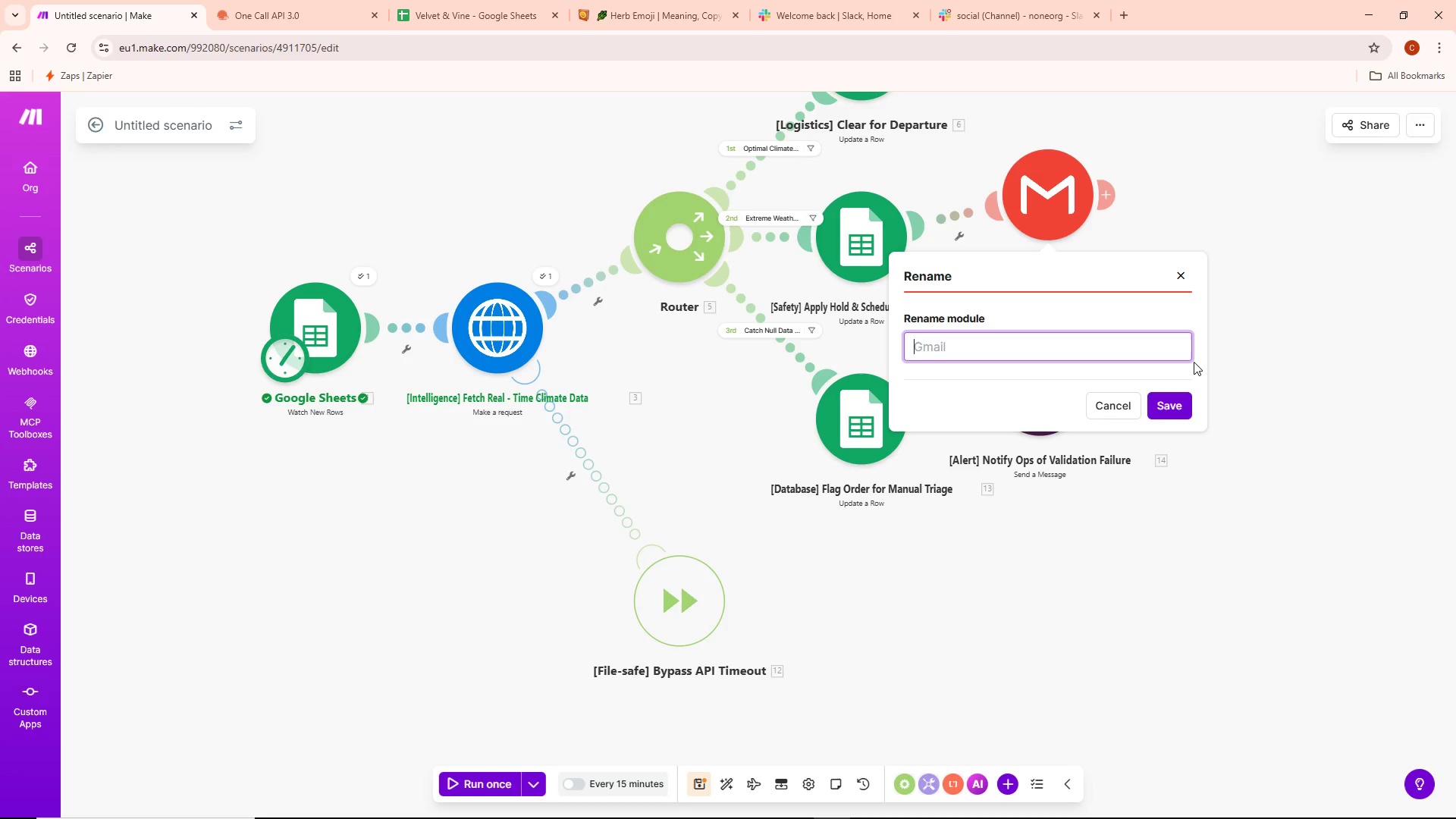 
key(Space)
 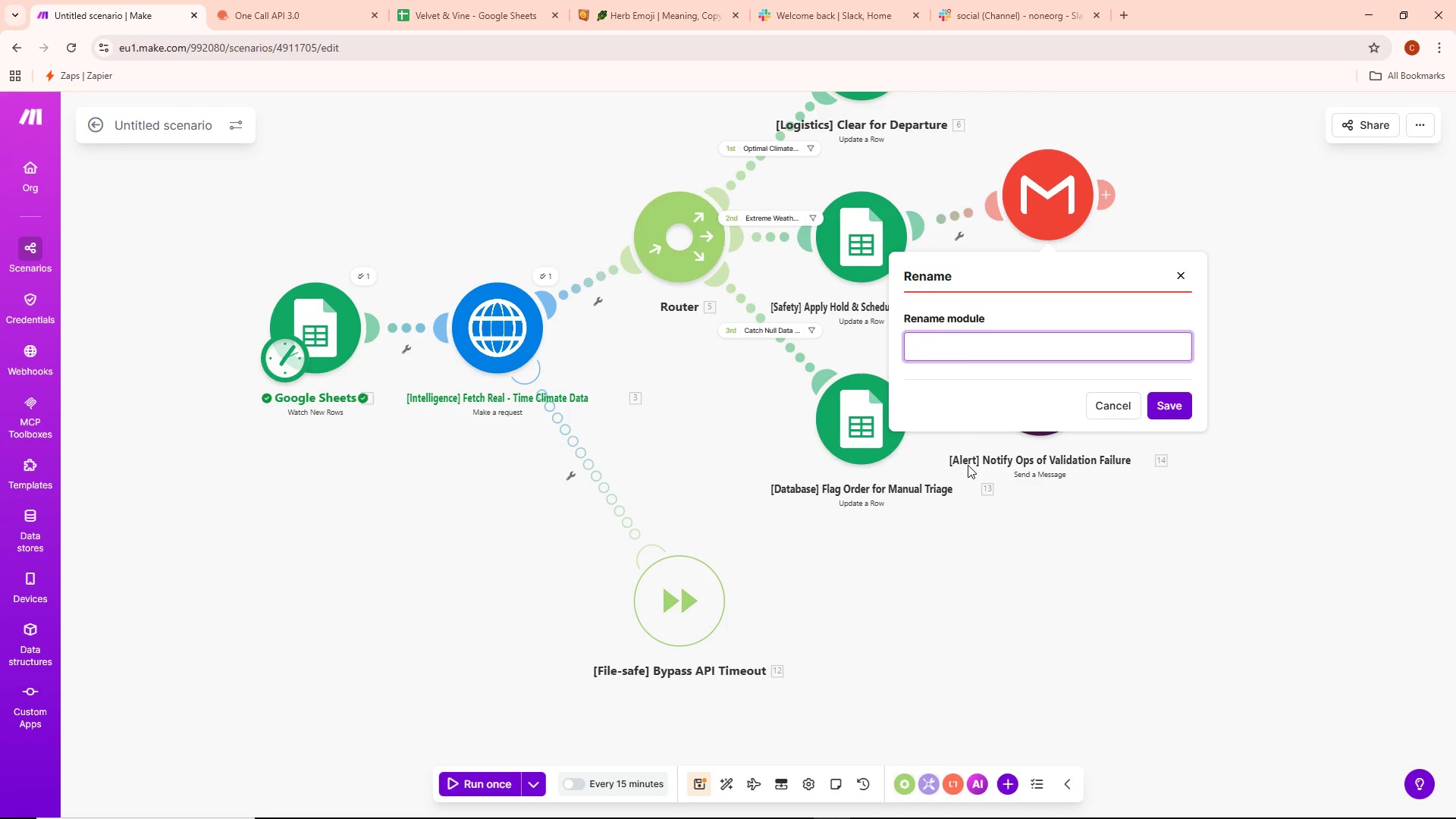 
key(Backspace)
 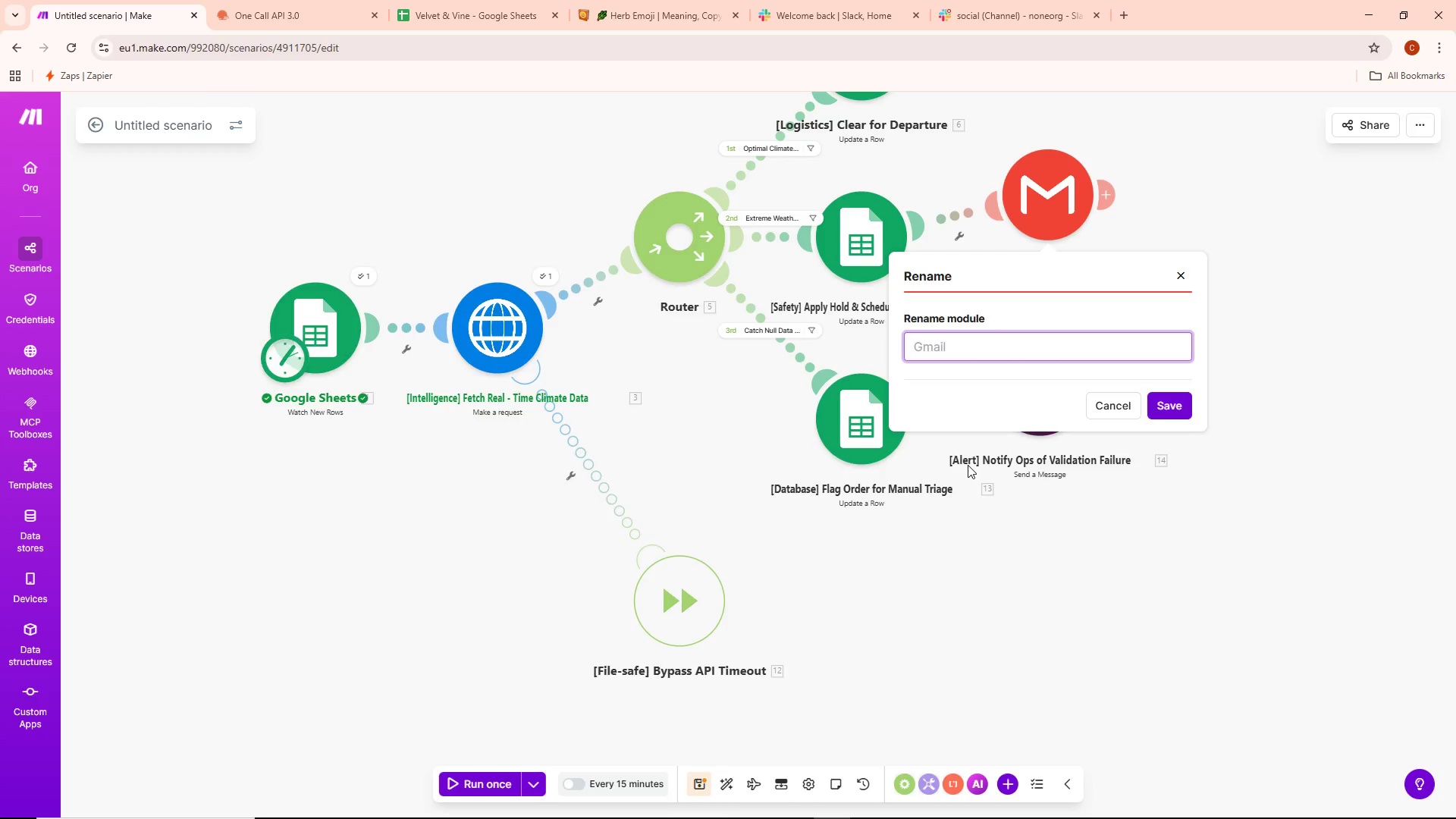 
key(Alt+AltLeft)
 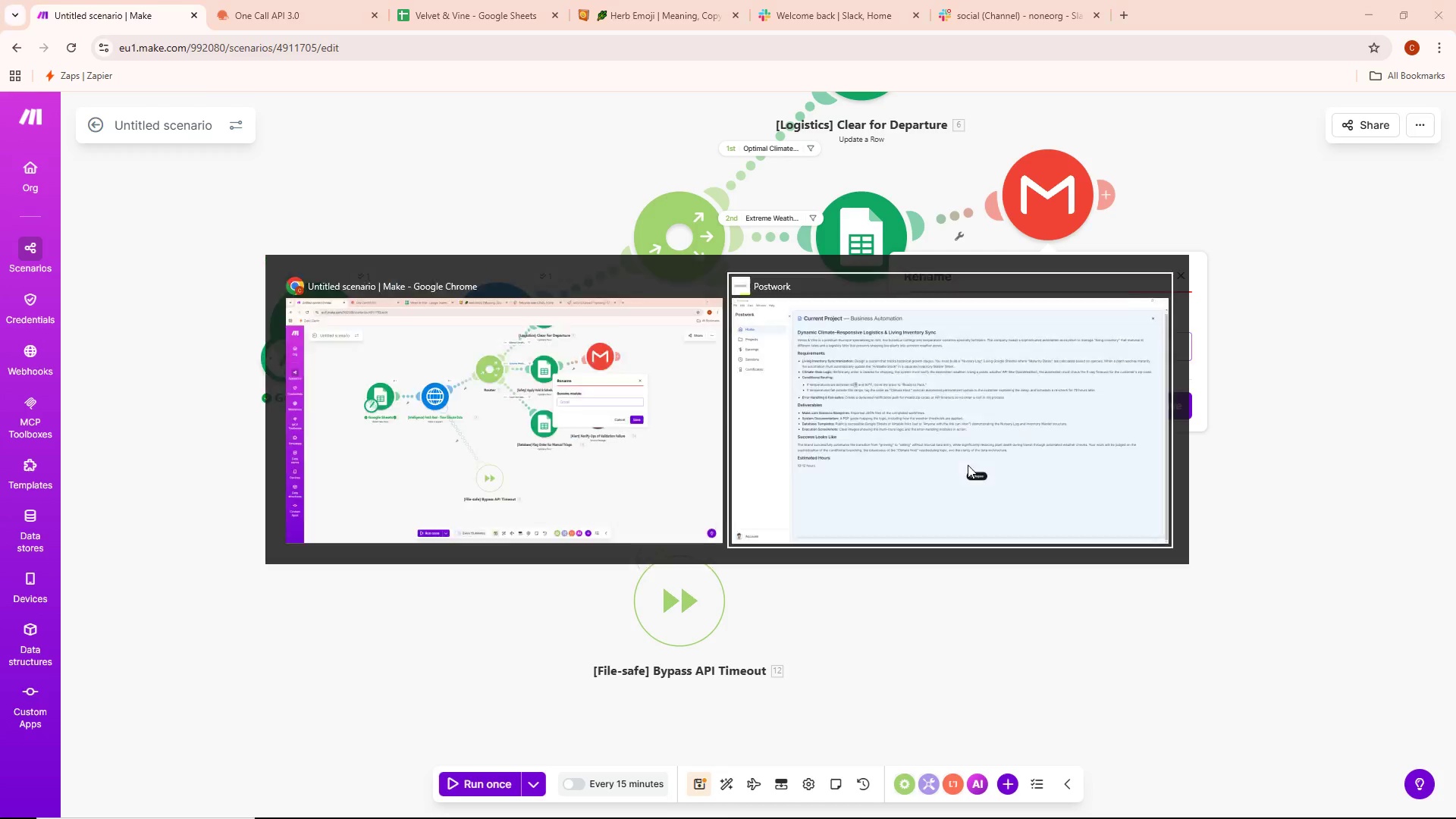 
key(Alt+Tab)